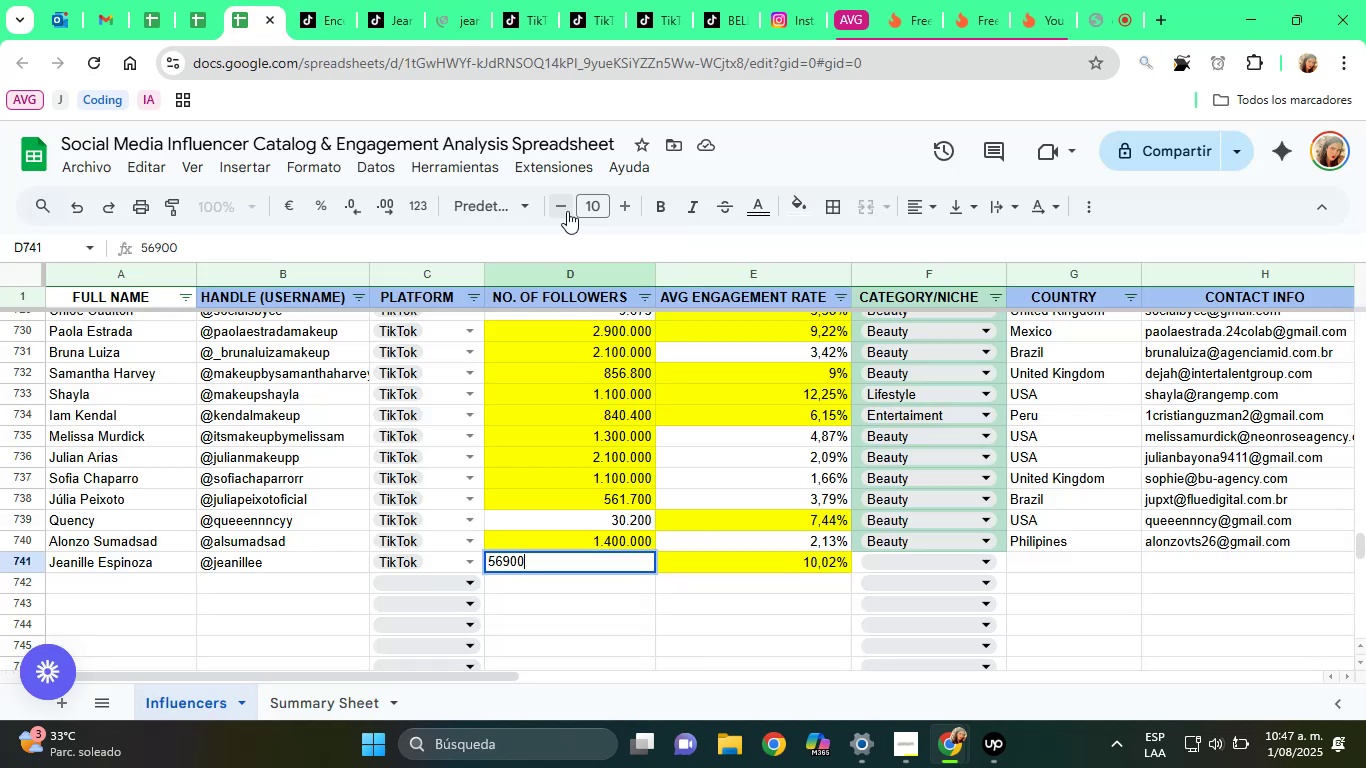 
key(Enter)
 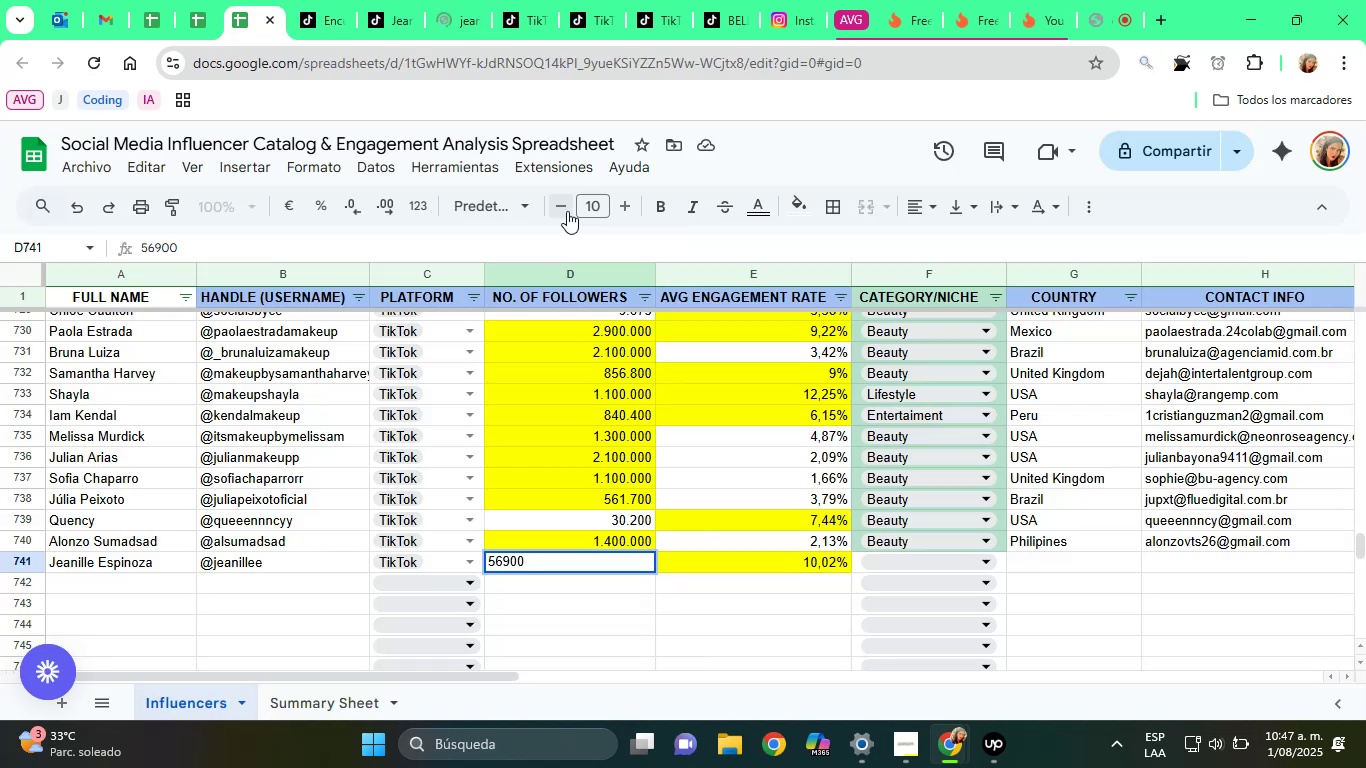 
key(ArrowRight)
 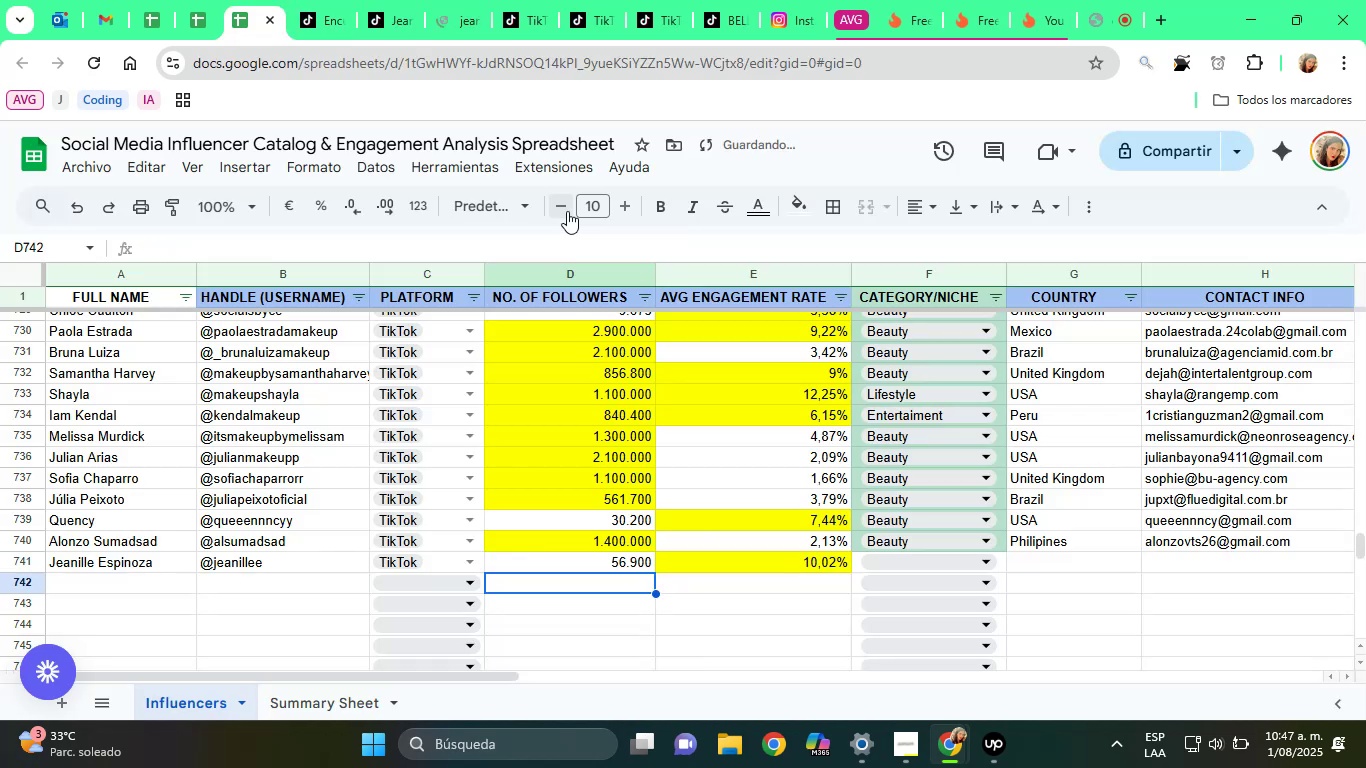 
key(ArrowRight)
 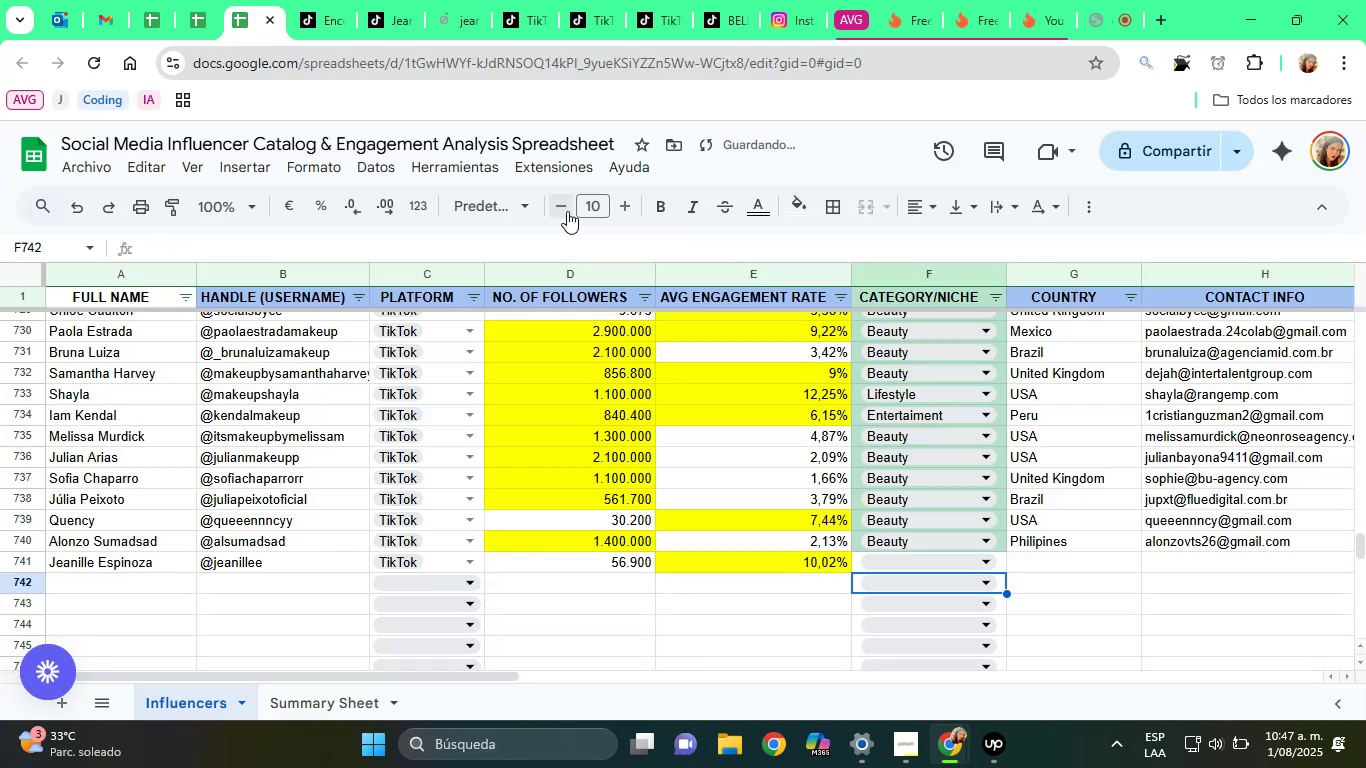 
key(ArrowDown)
 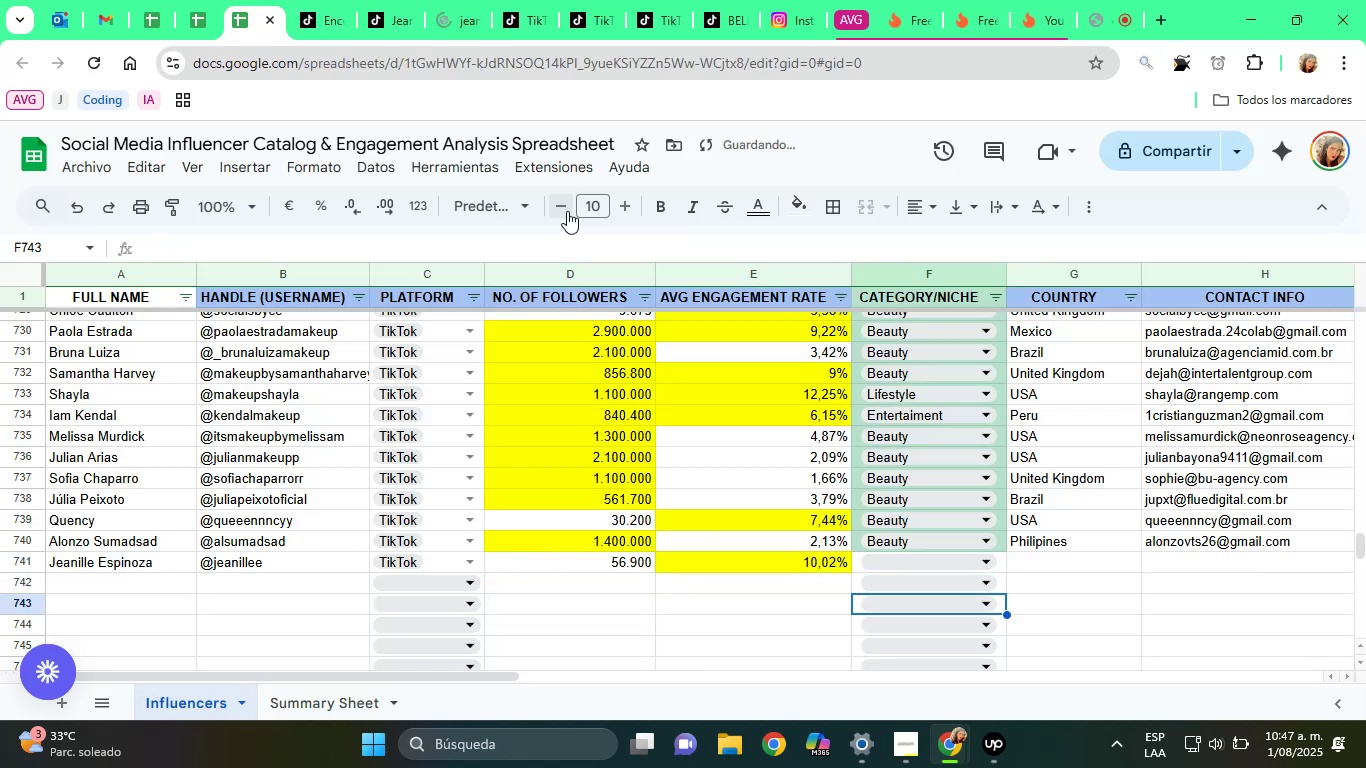 
key(ArrowUp)
 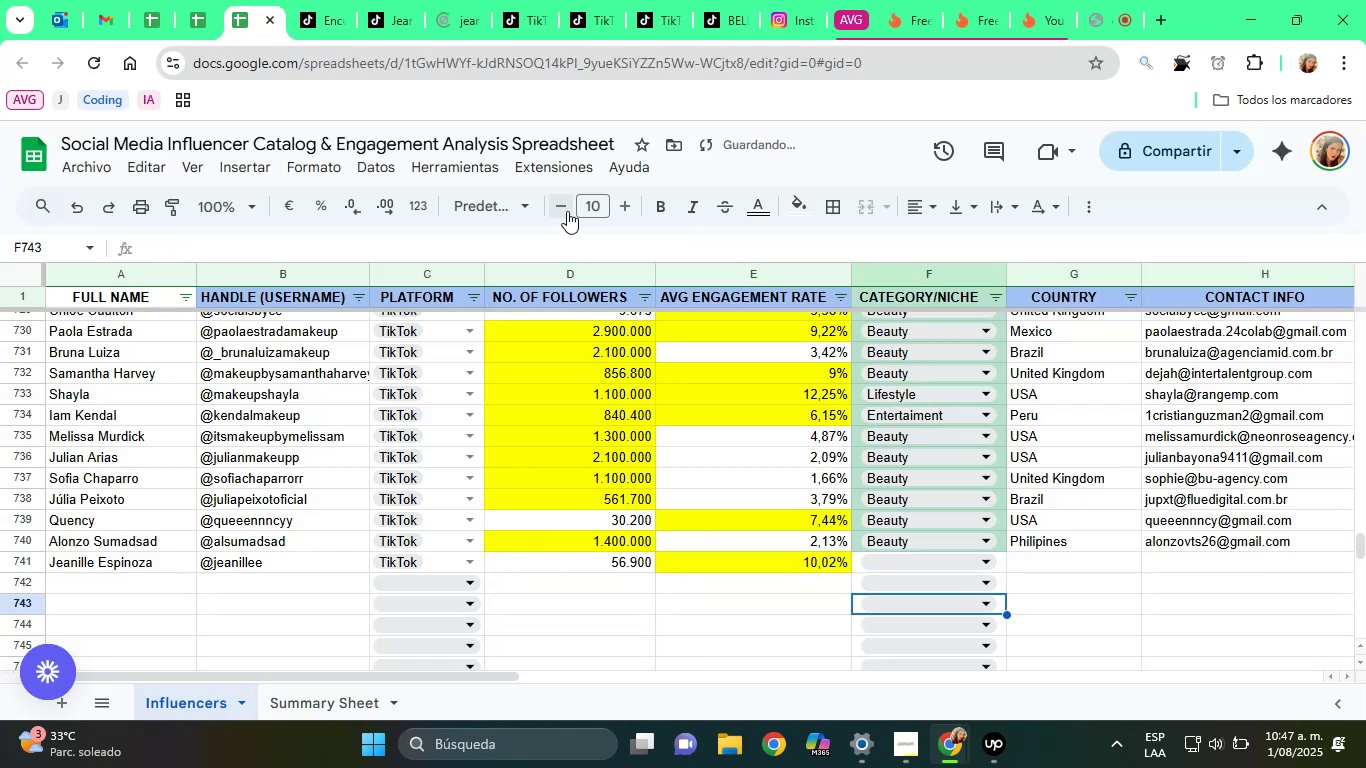 
key(ArrowUp)
 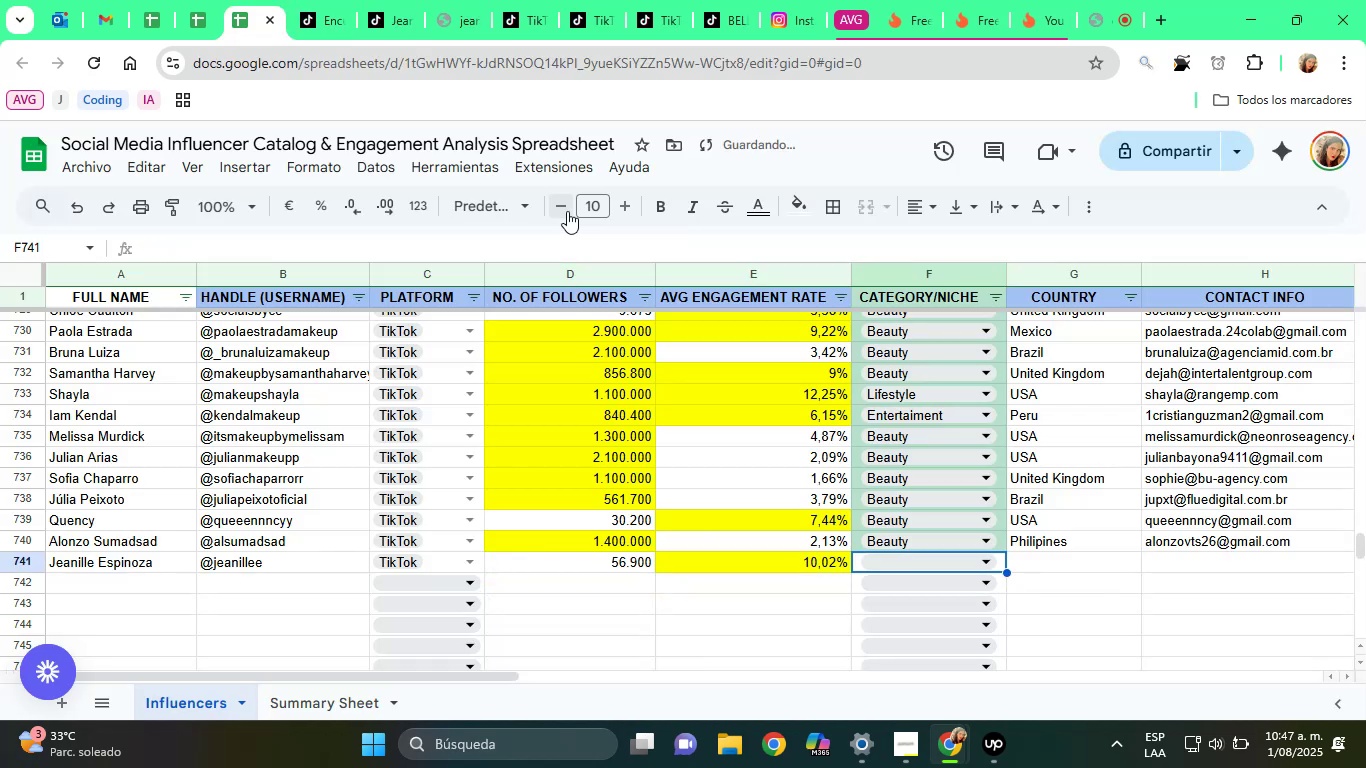 
key(B)
 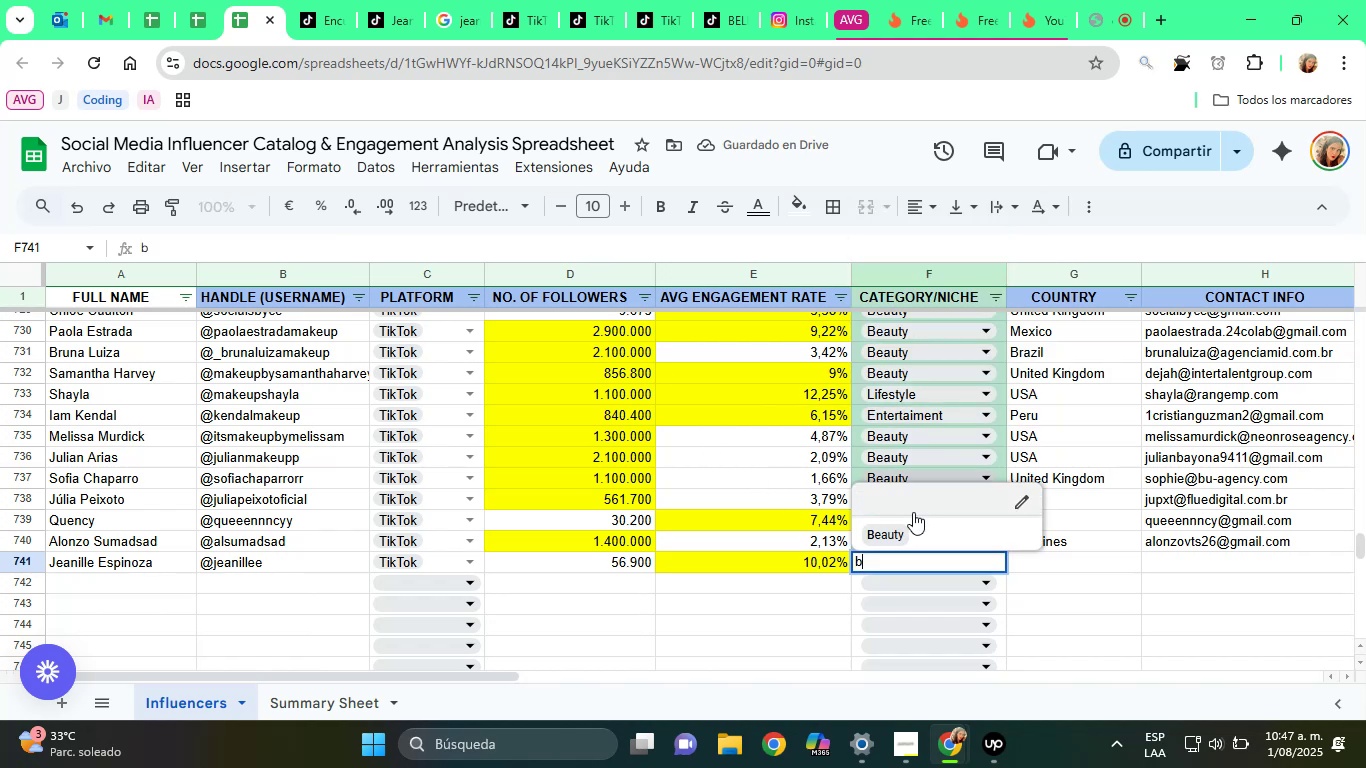 
left_click([904, 535])
 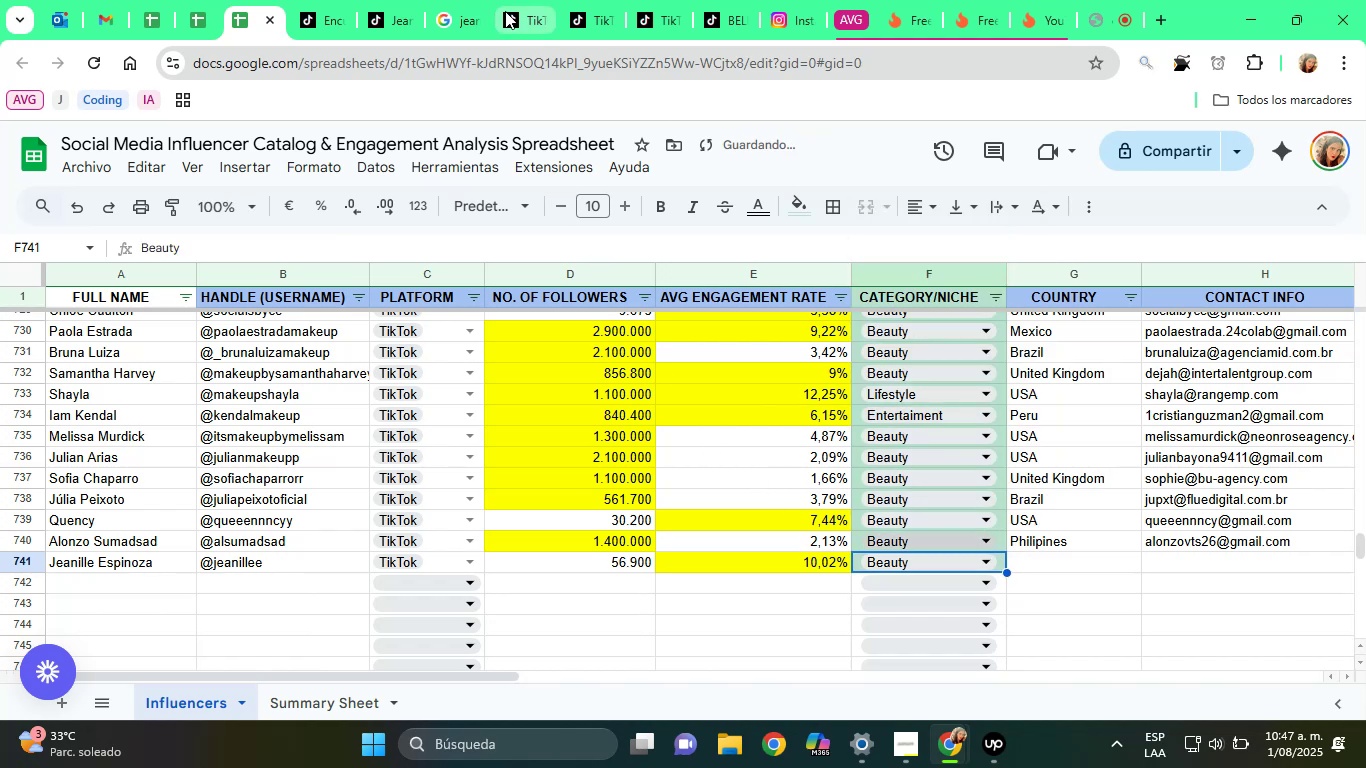 
left_click([457, 0])
 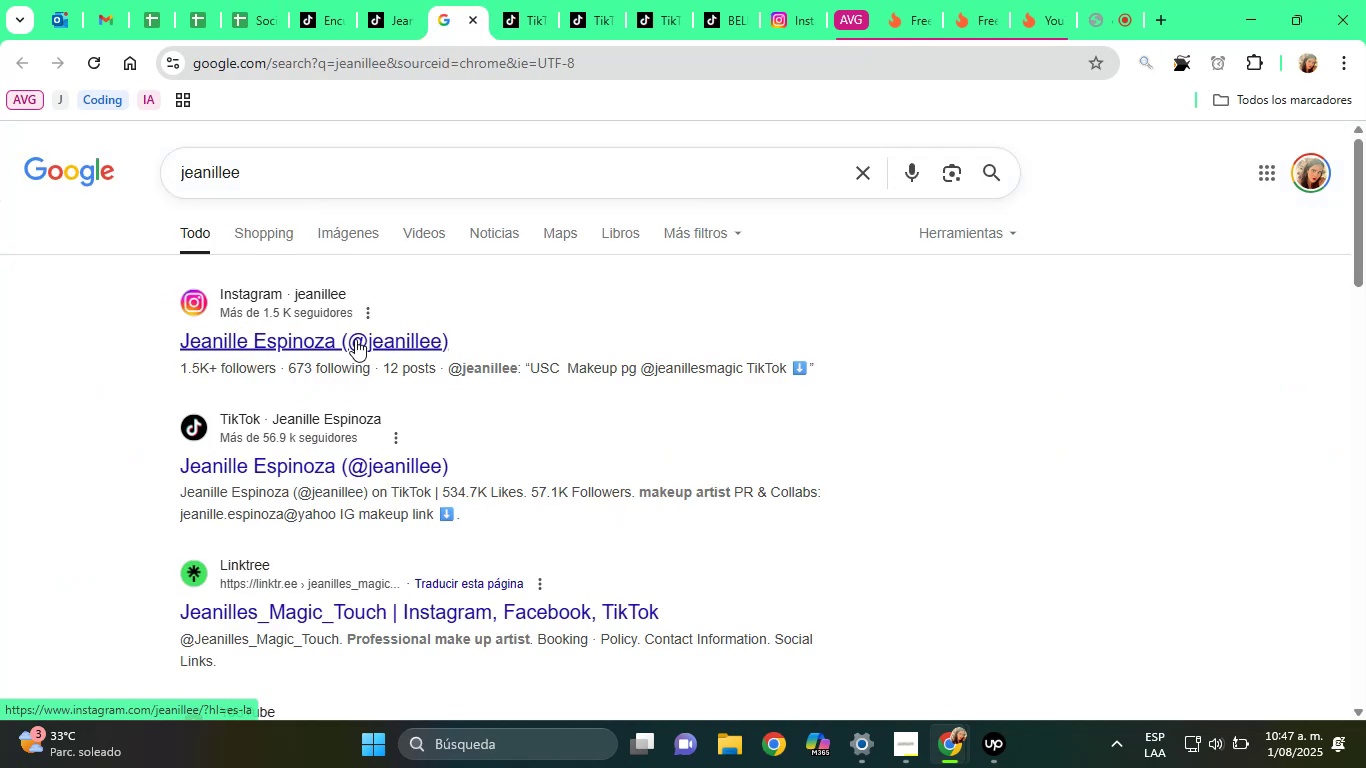 
left_click([355, 339])
 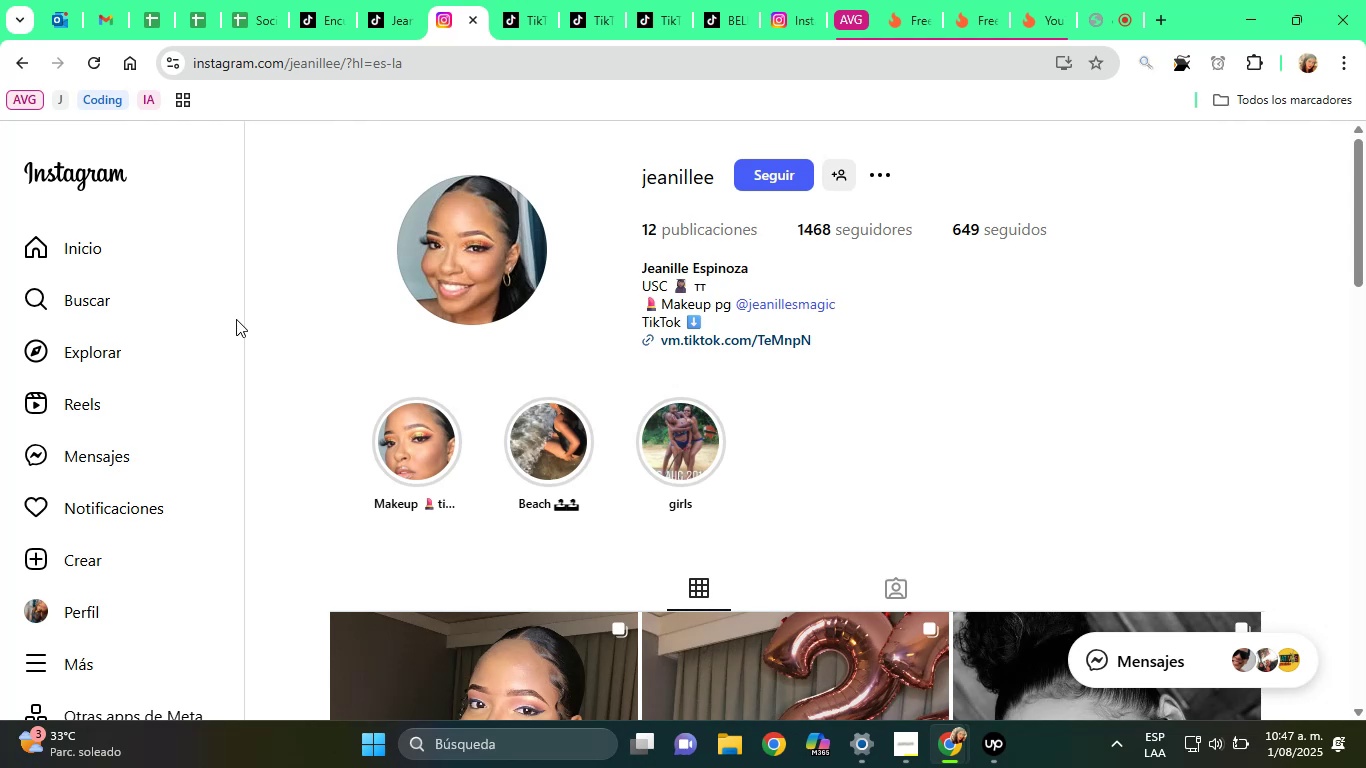 
wait(31.5)
 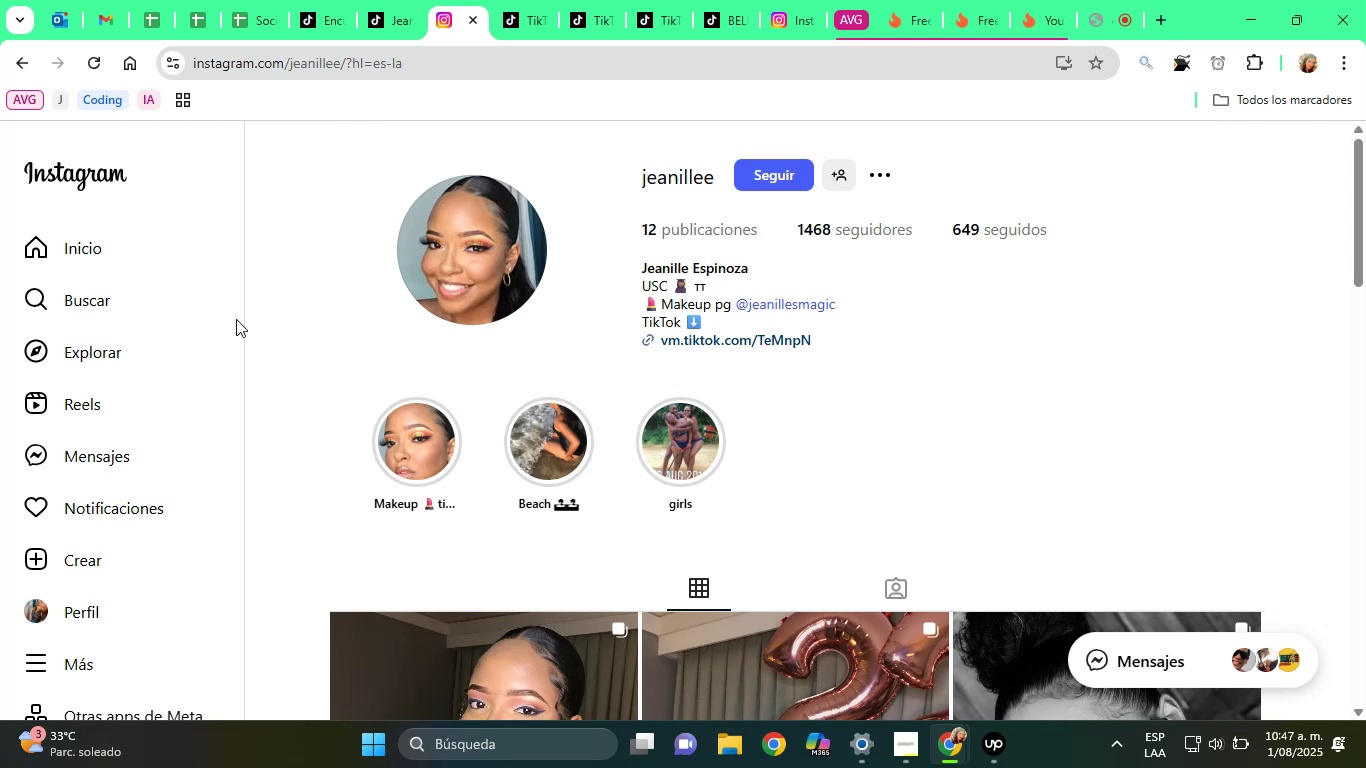 
left_click([682, 185])
 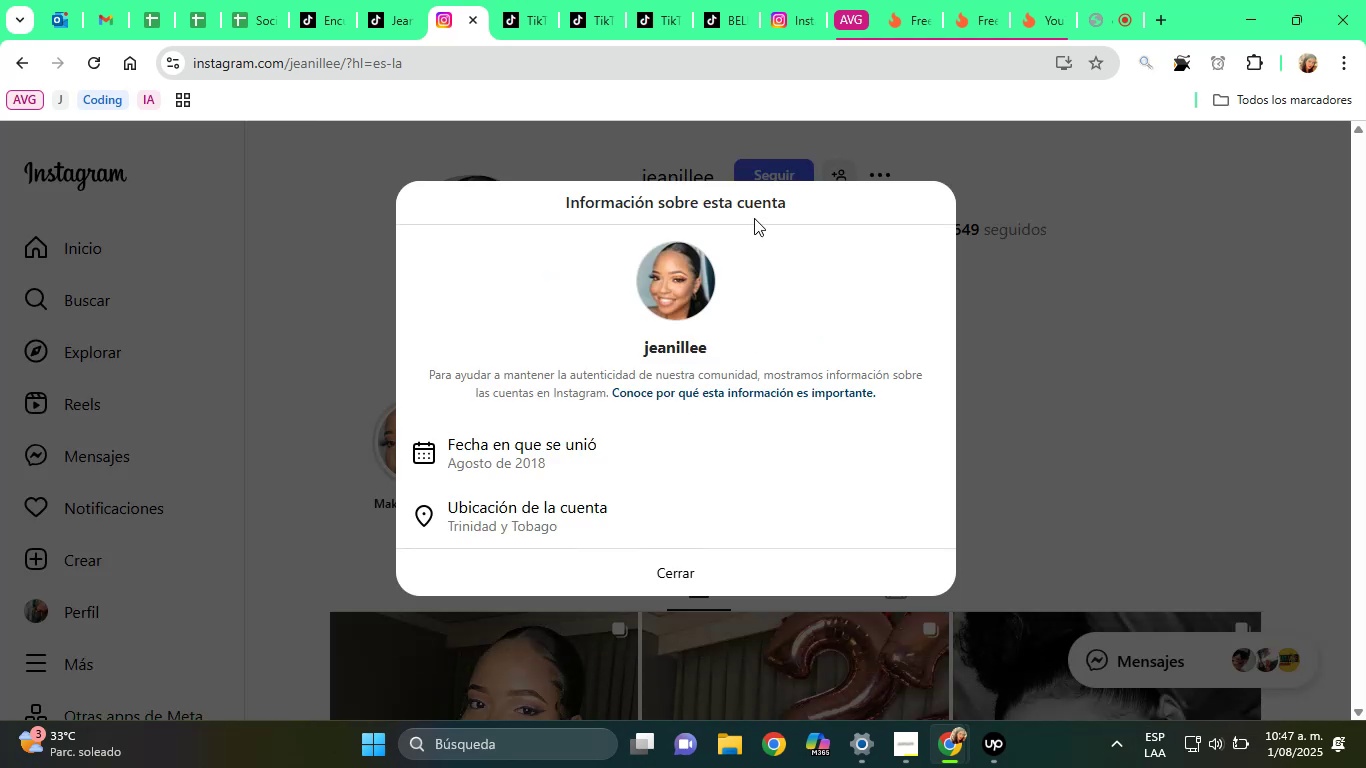 
left_click([1048, 379])
 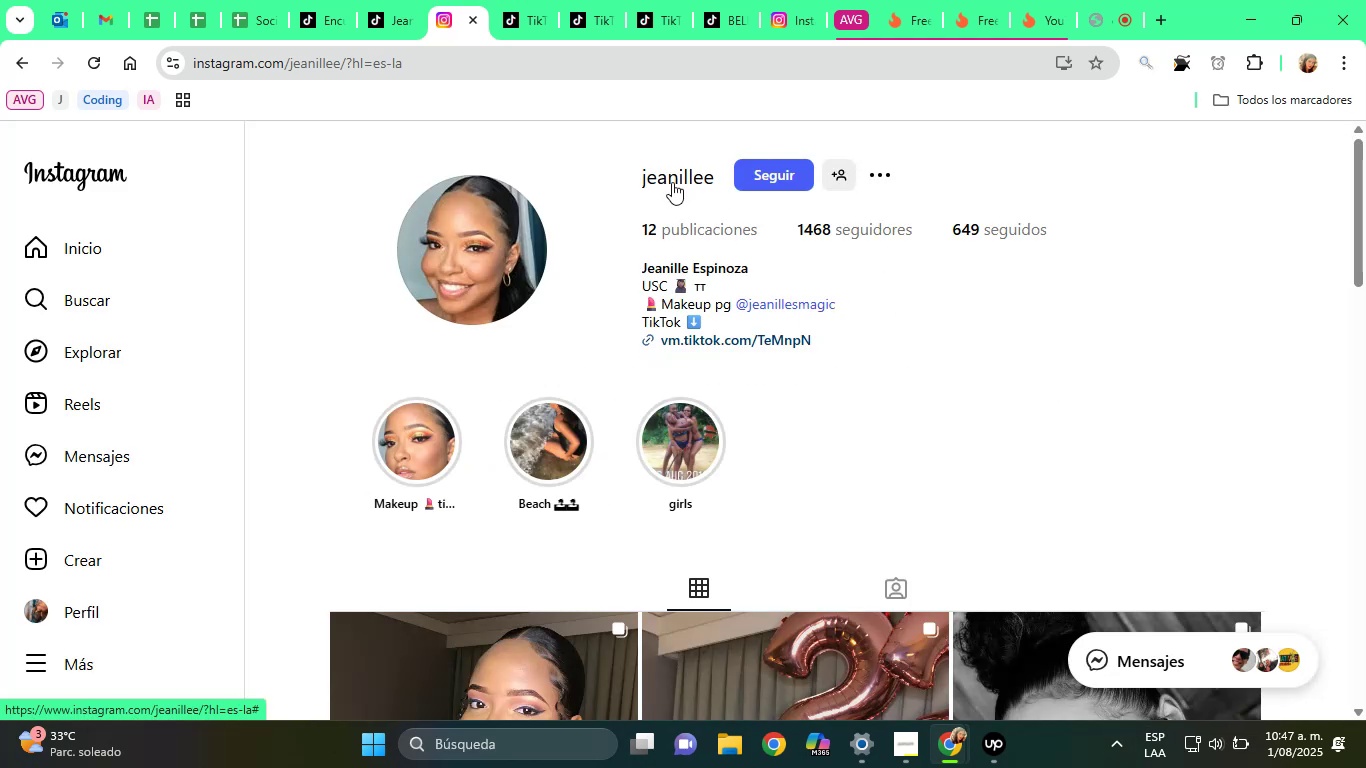 
left_click([672, 182])
 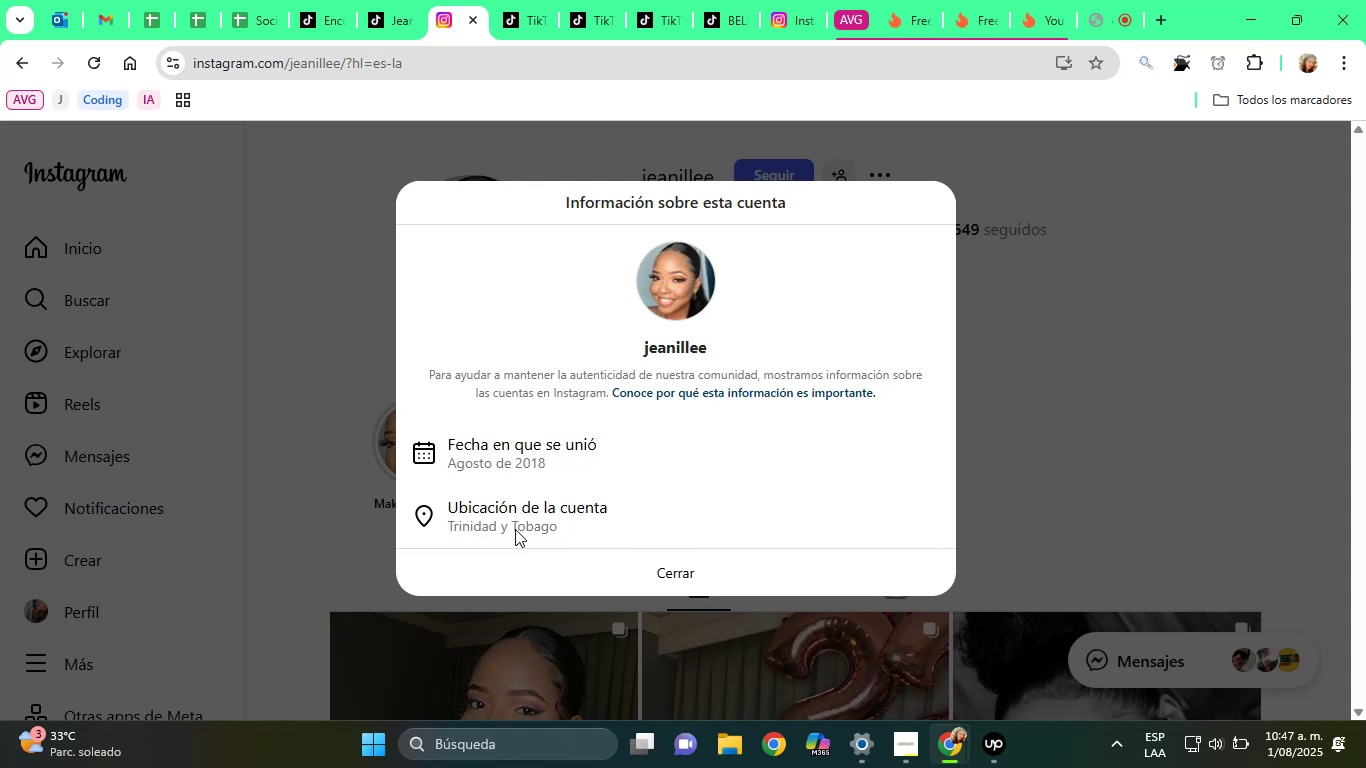 
double_click([506, 527])
 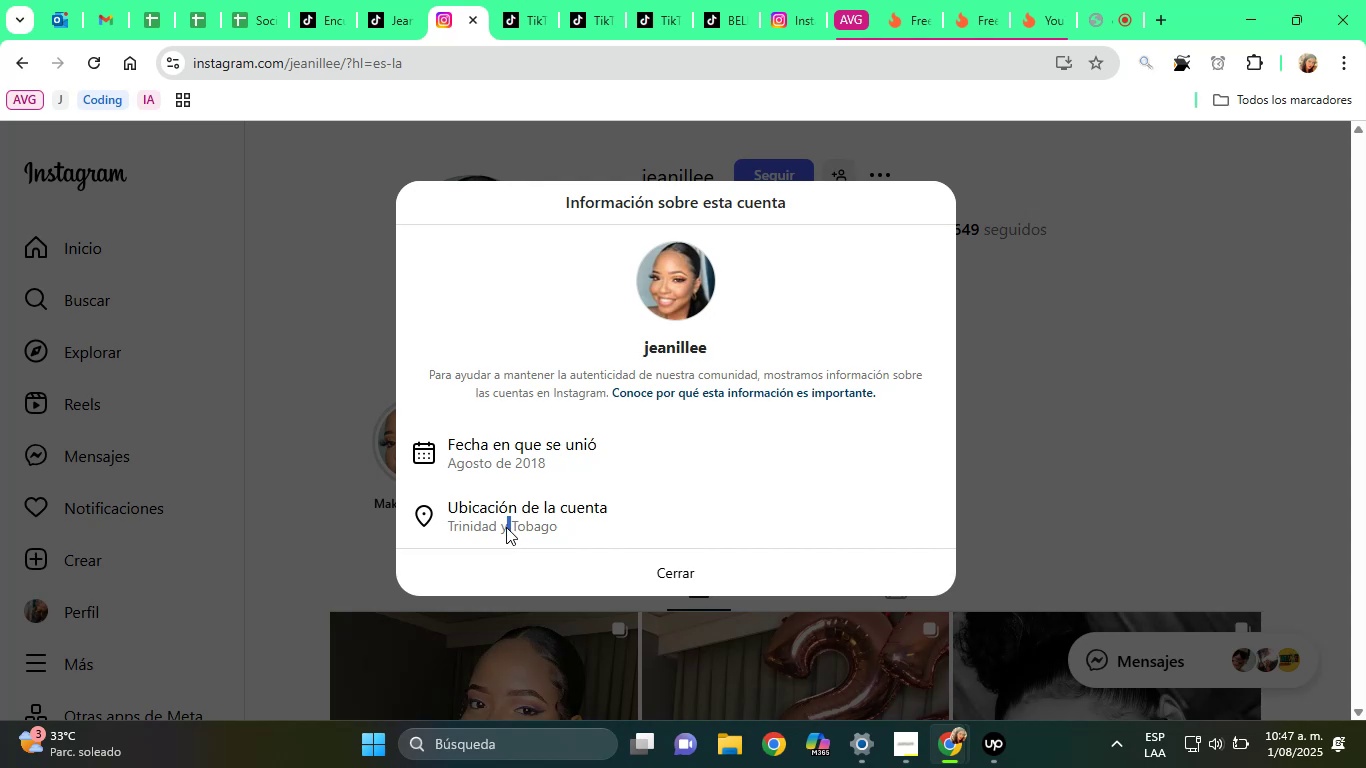 
triple_click([506, 527])
 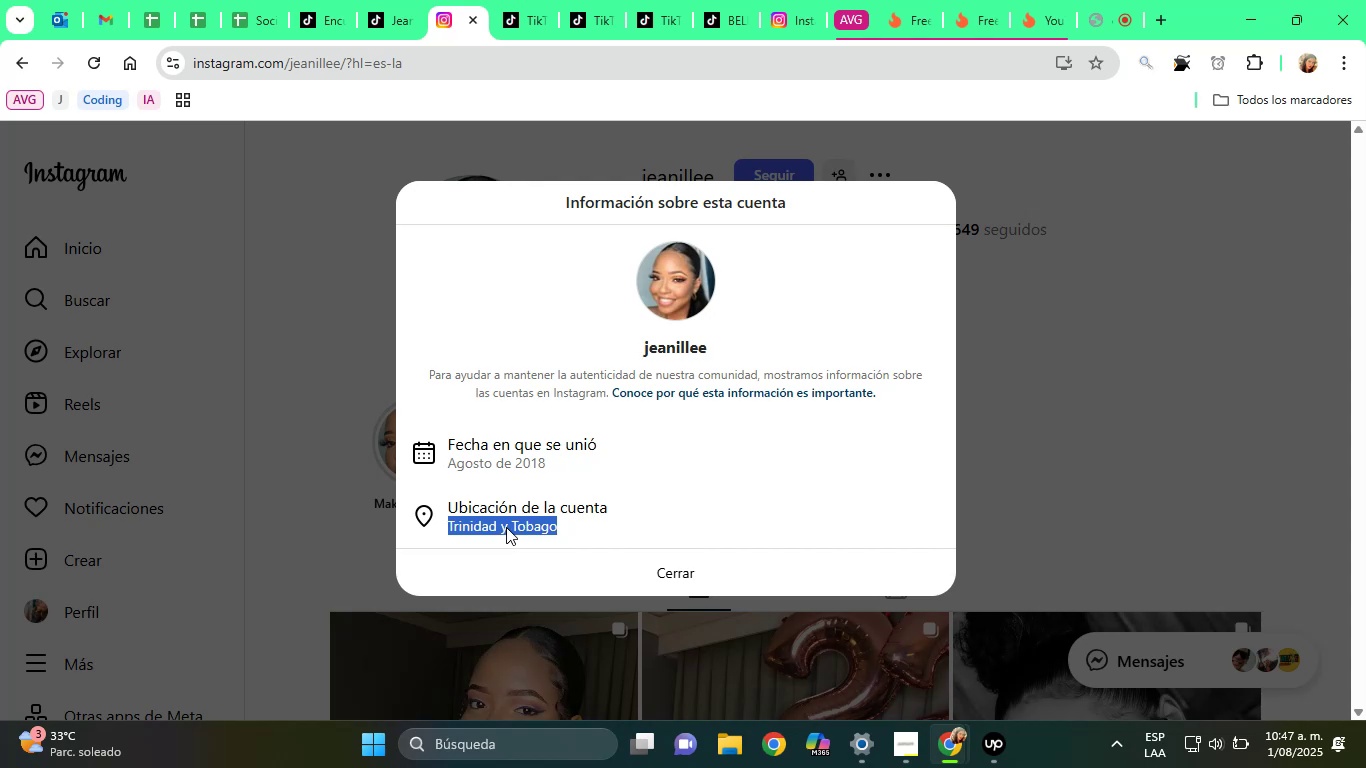 
right_click([506, 527])
 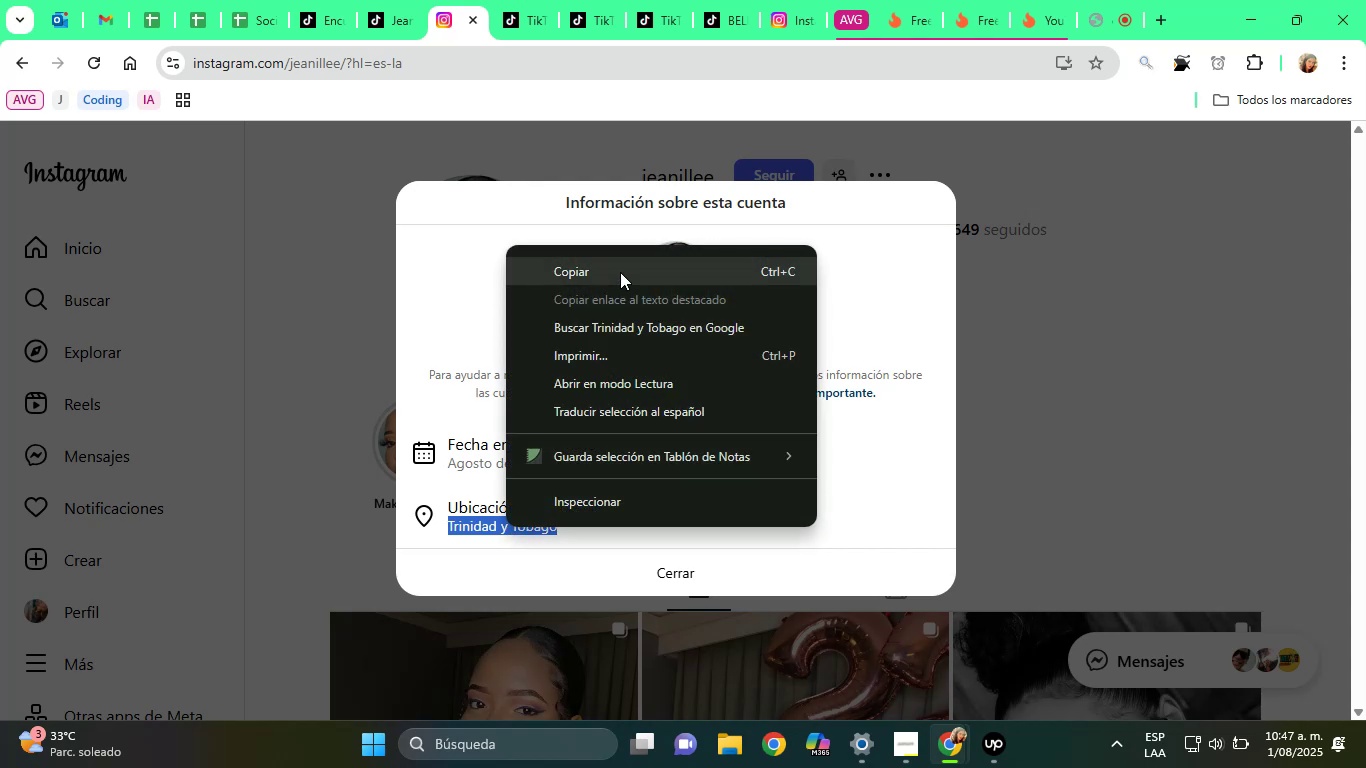 
left_click([620, 272])
 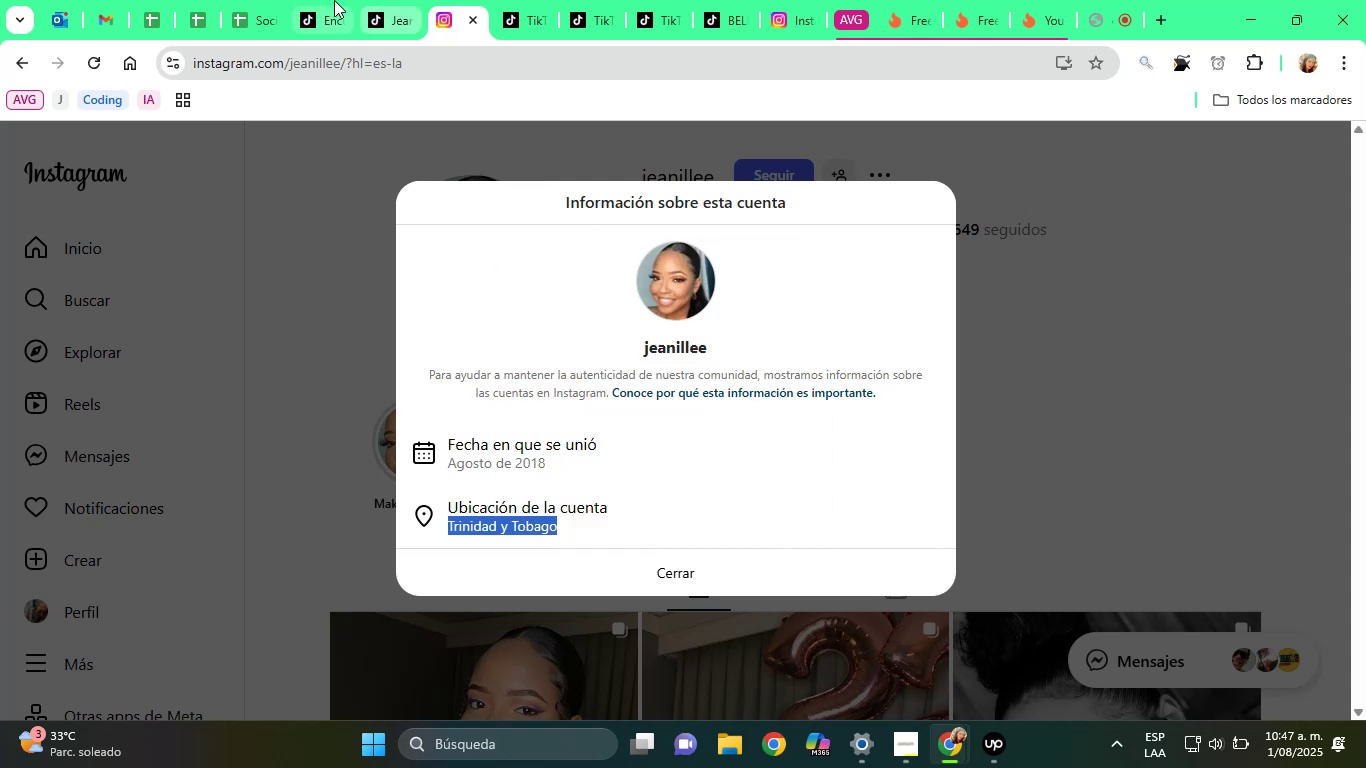 
left_click([239, 0])
 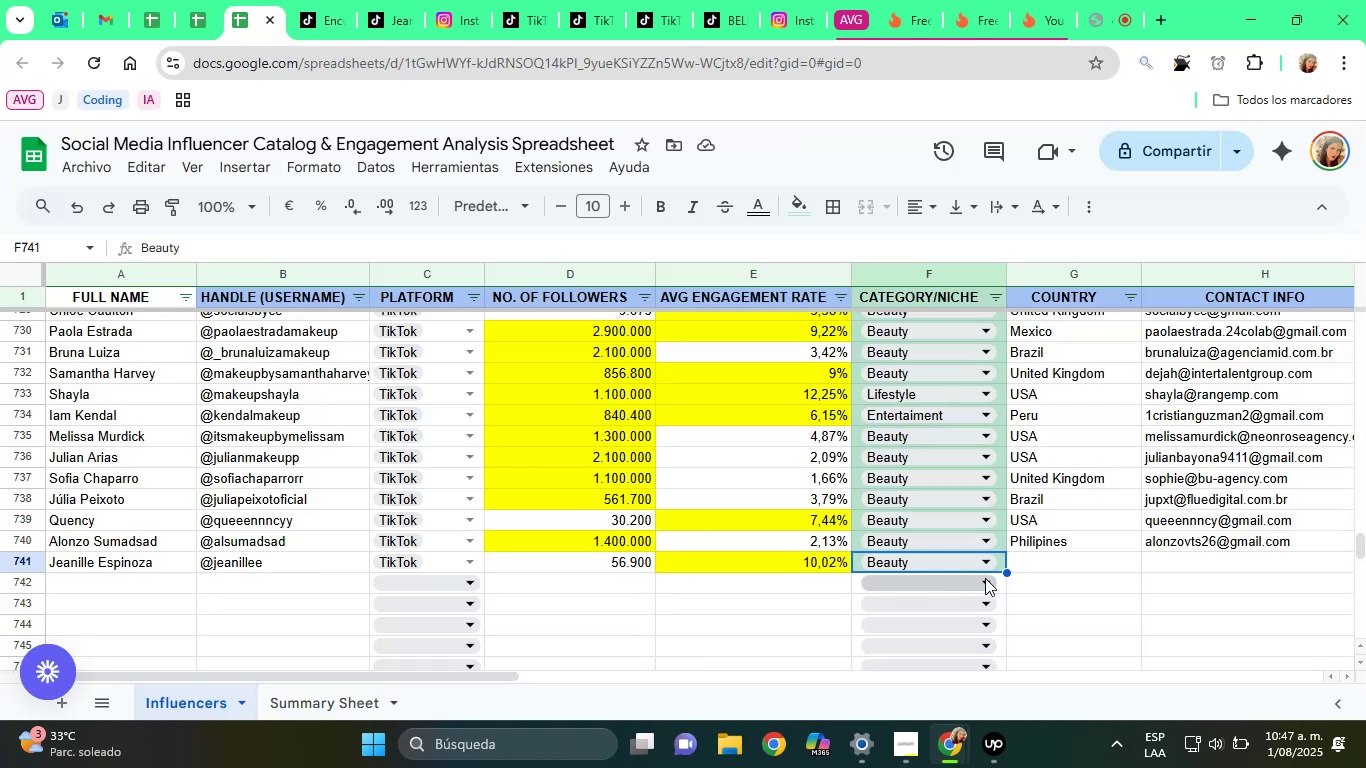 
left_click([1112, 557])
 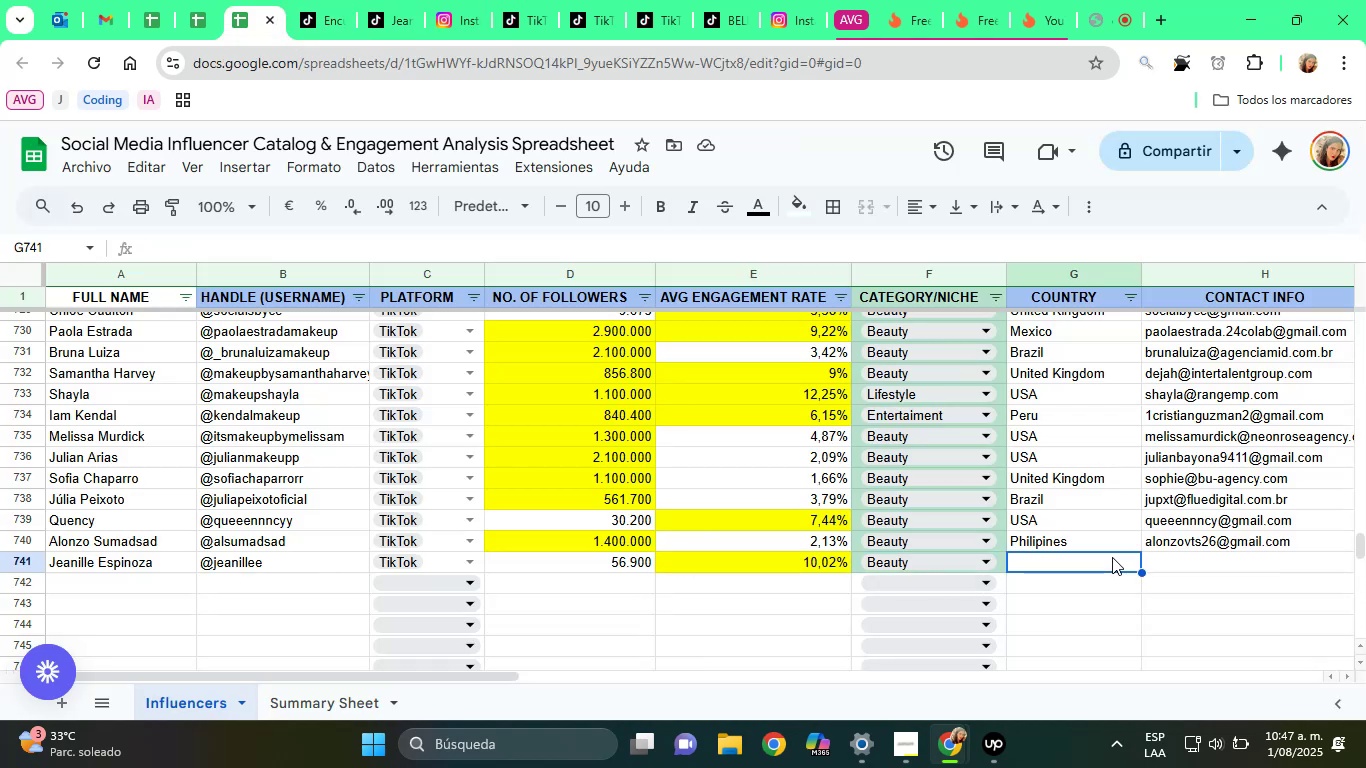 
key(Control+V)
 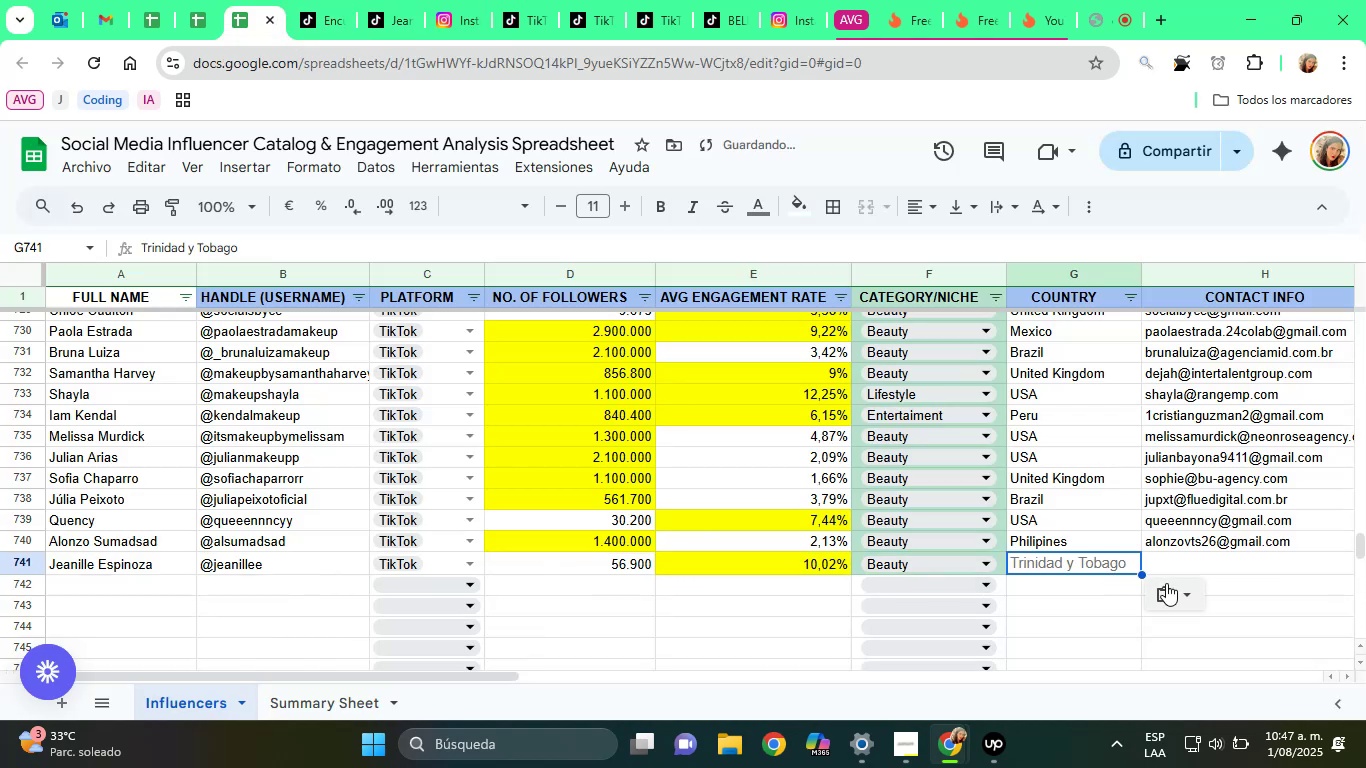 
left_click([1173, 584])
 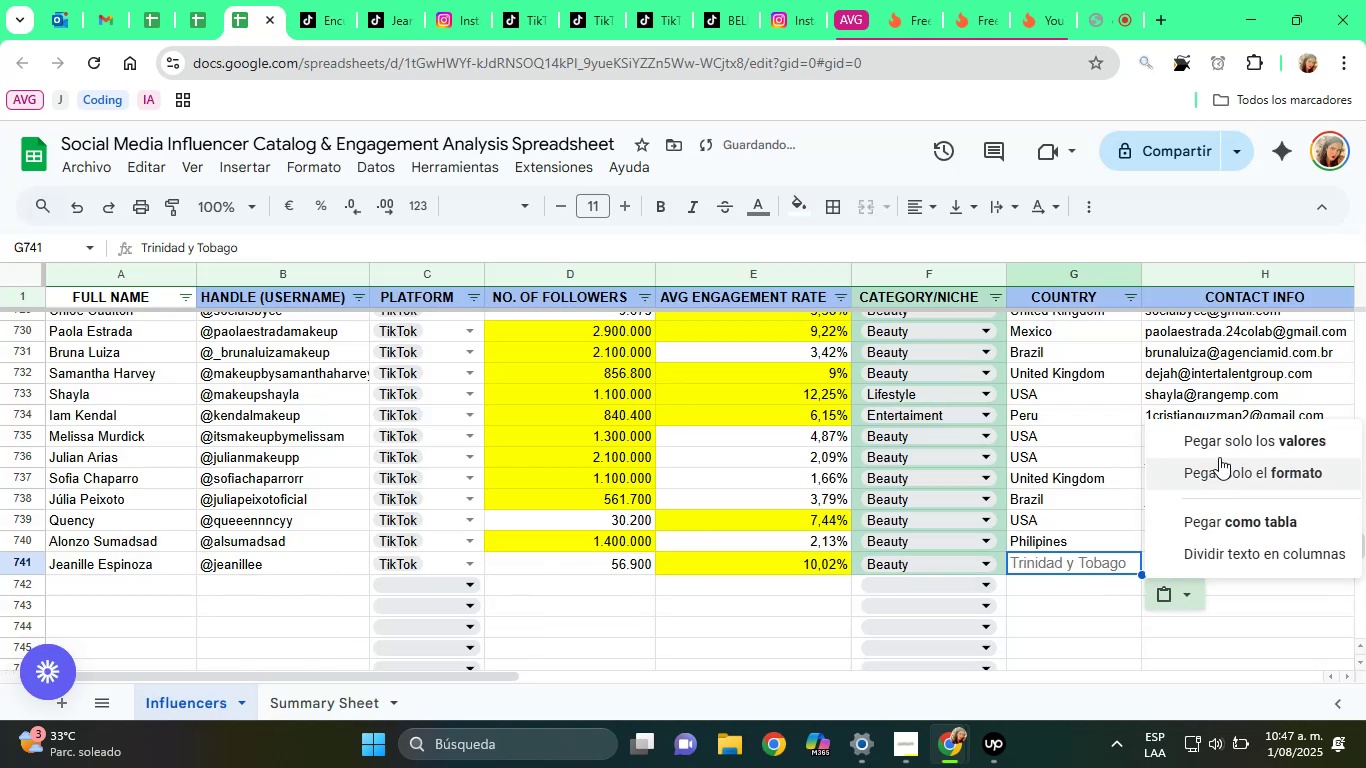 
left_click([1218, 446])
 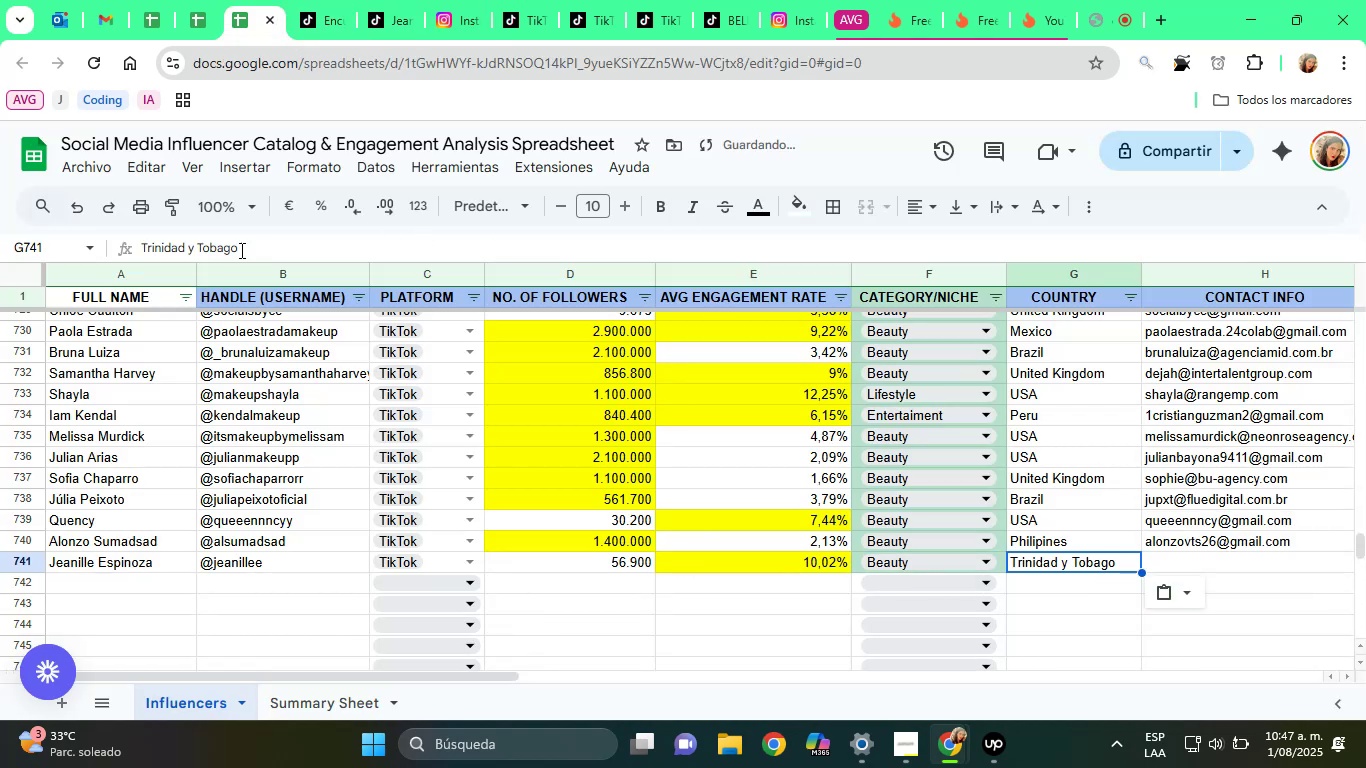 
left_click_drag(start_coordinate=[187, 250], to_coordinate=[196, 250])
 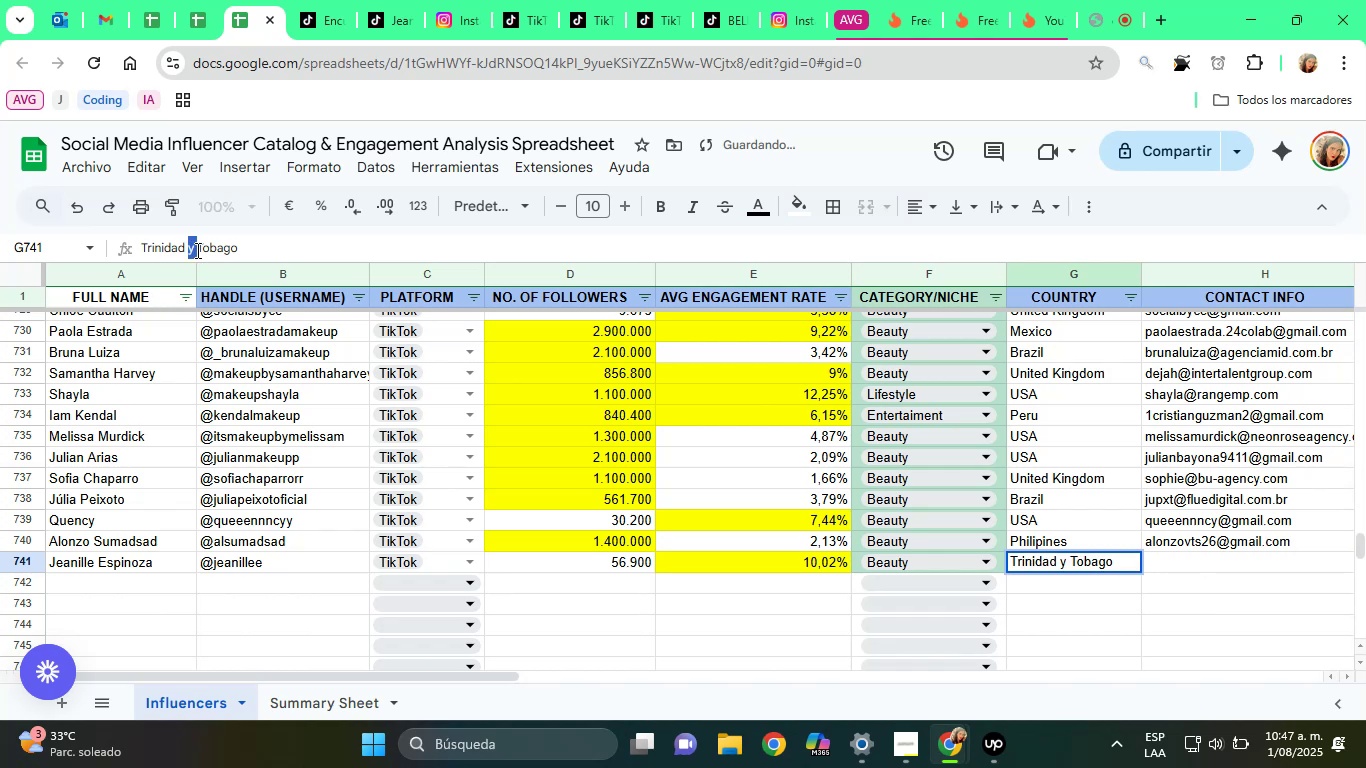 
type(and )
 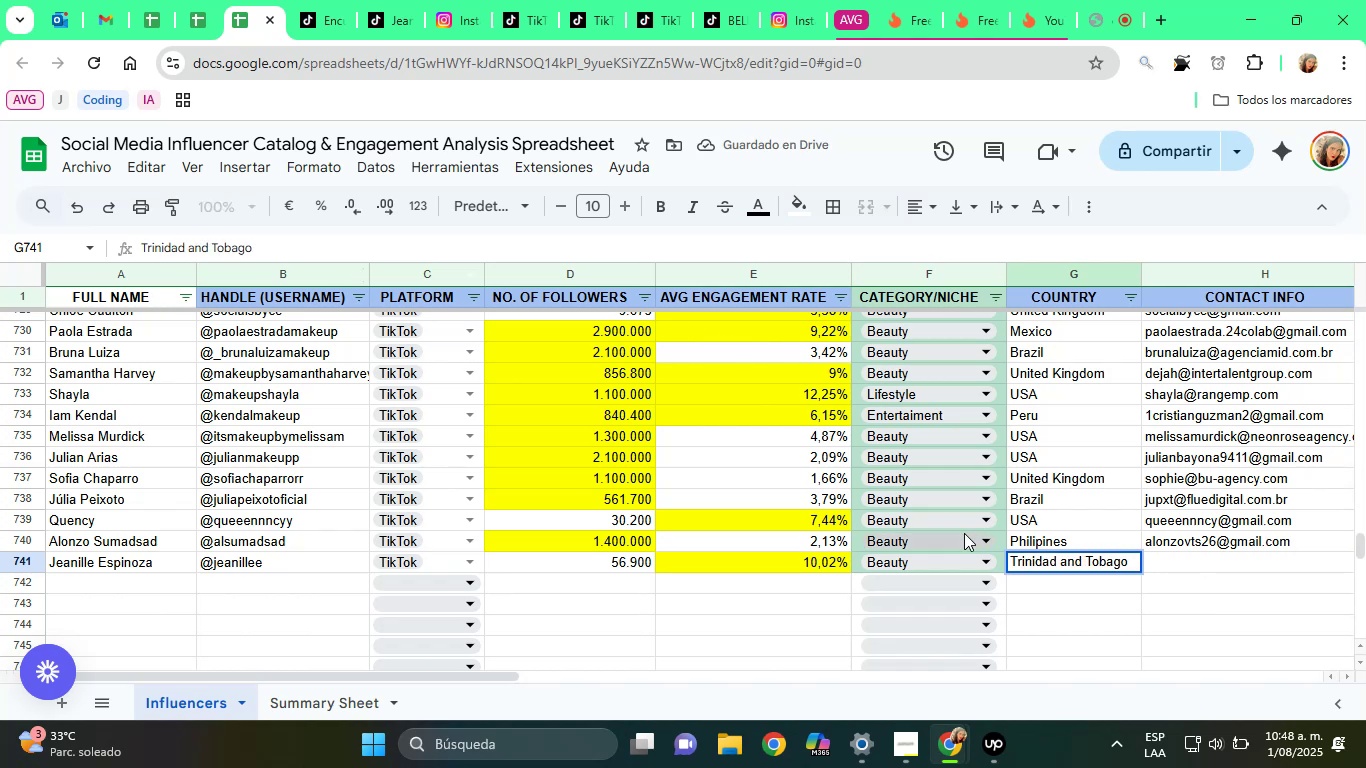 
left_click([1170, 584])
 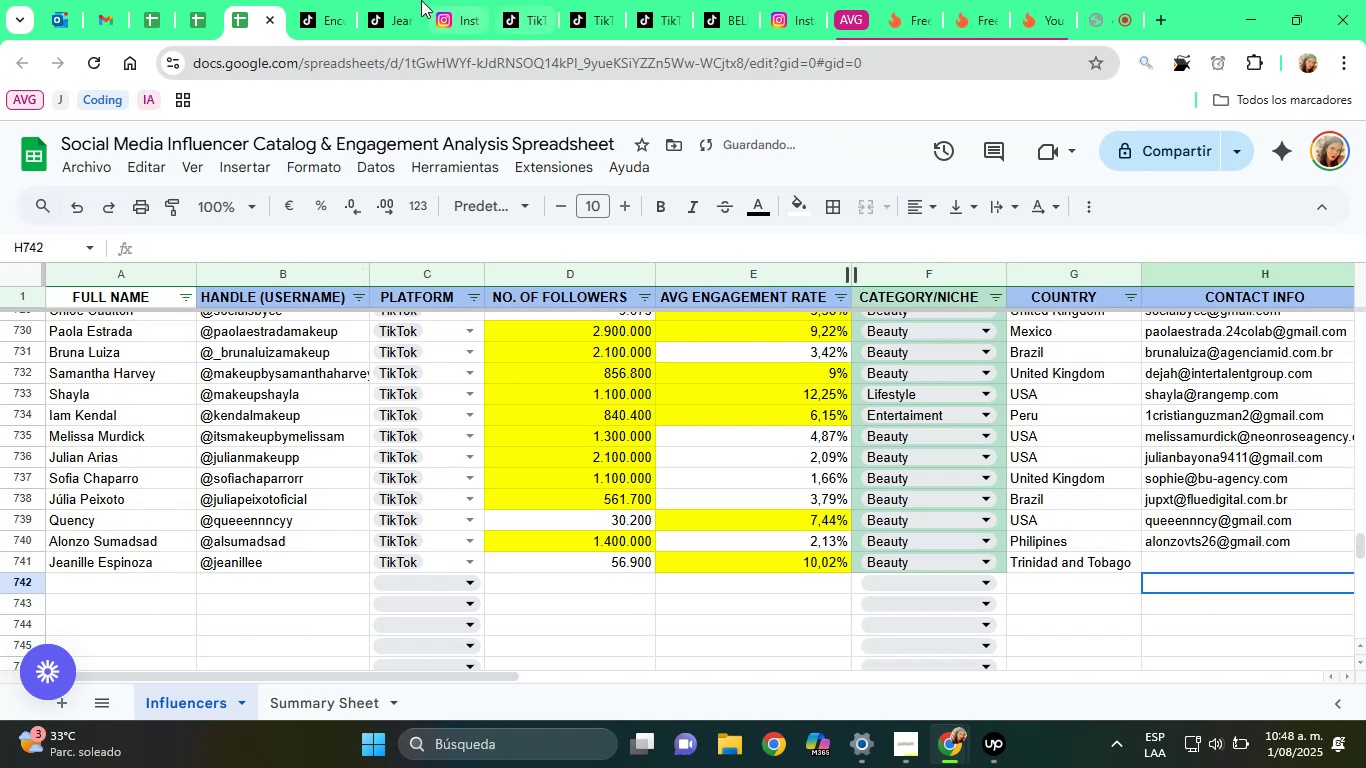 
left_click([386, 0])
 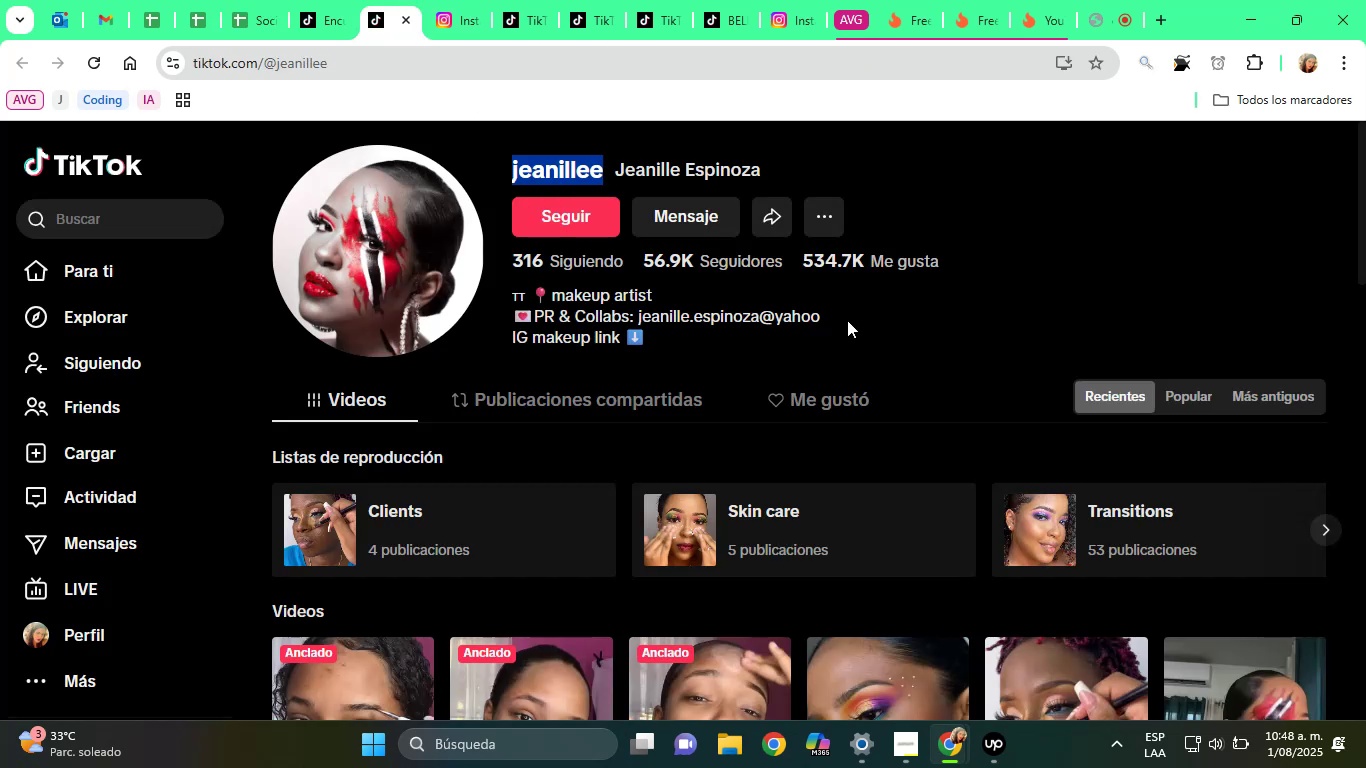 
left_click_drag(start_coordinate=[852, 320], to_coordinate=[638, 319])
 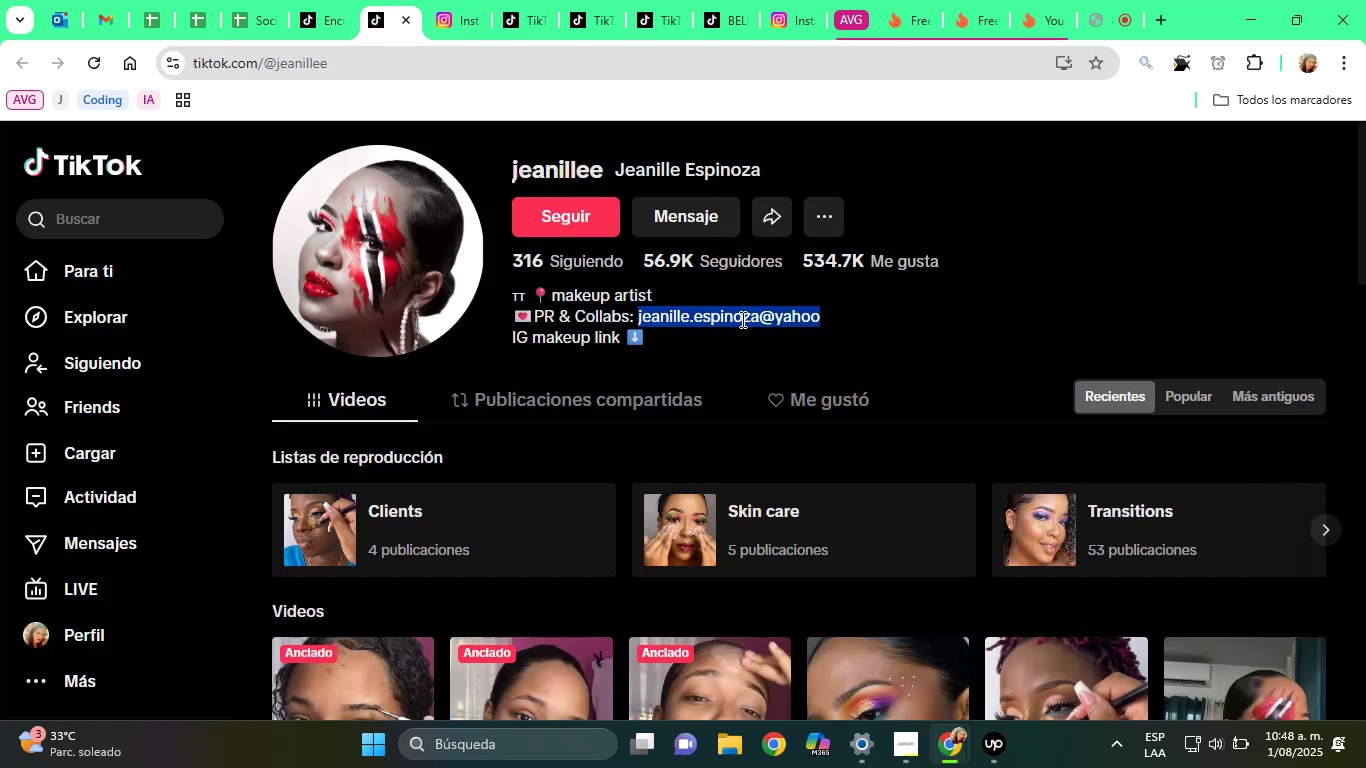 
key(Control+C)
 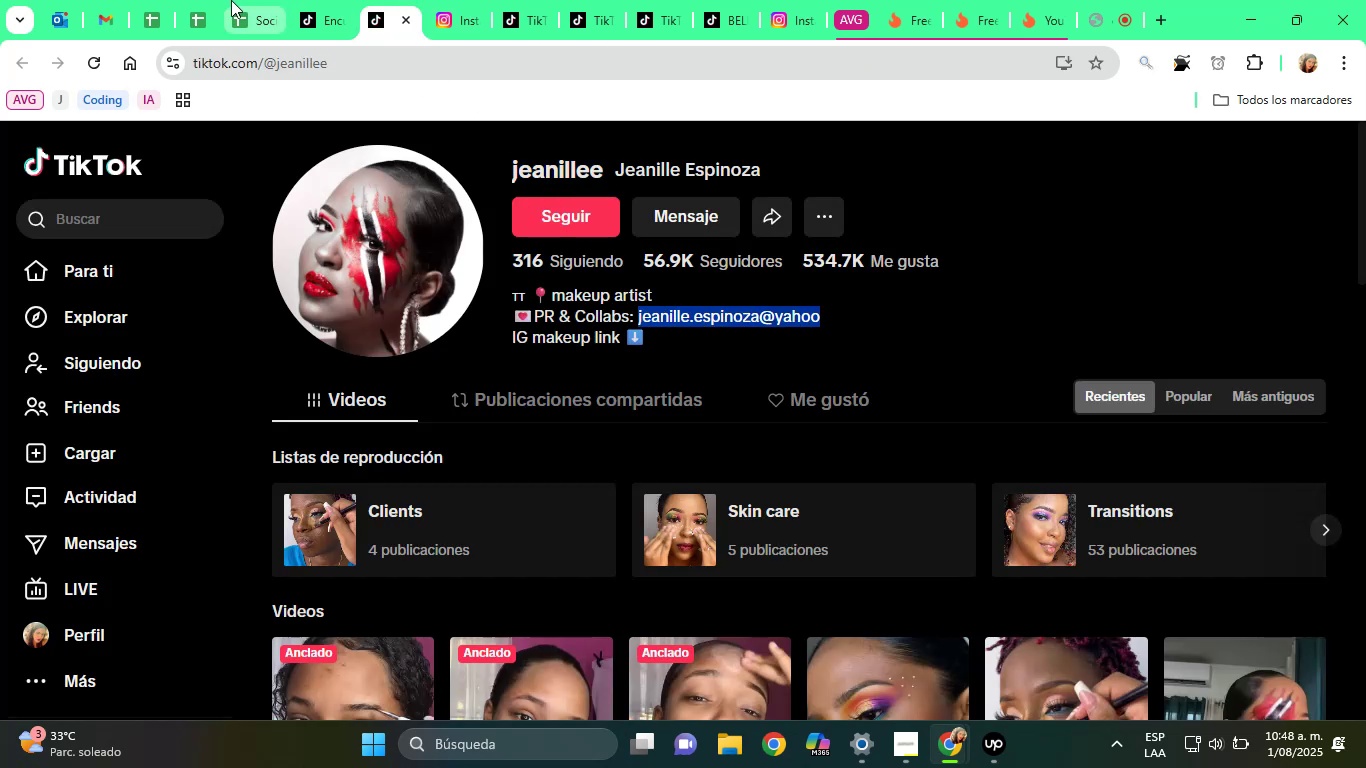 
left_click([272, 0])
 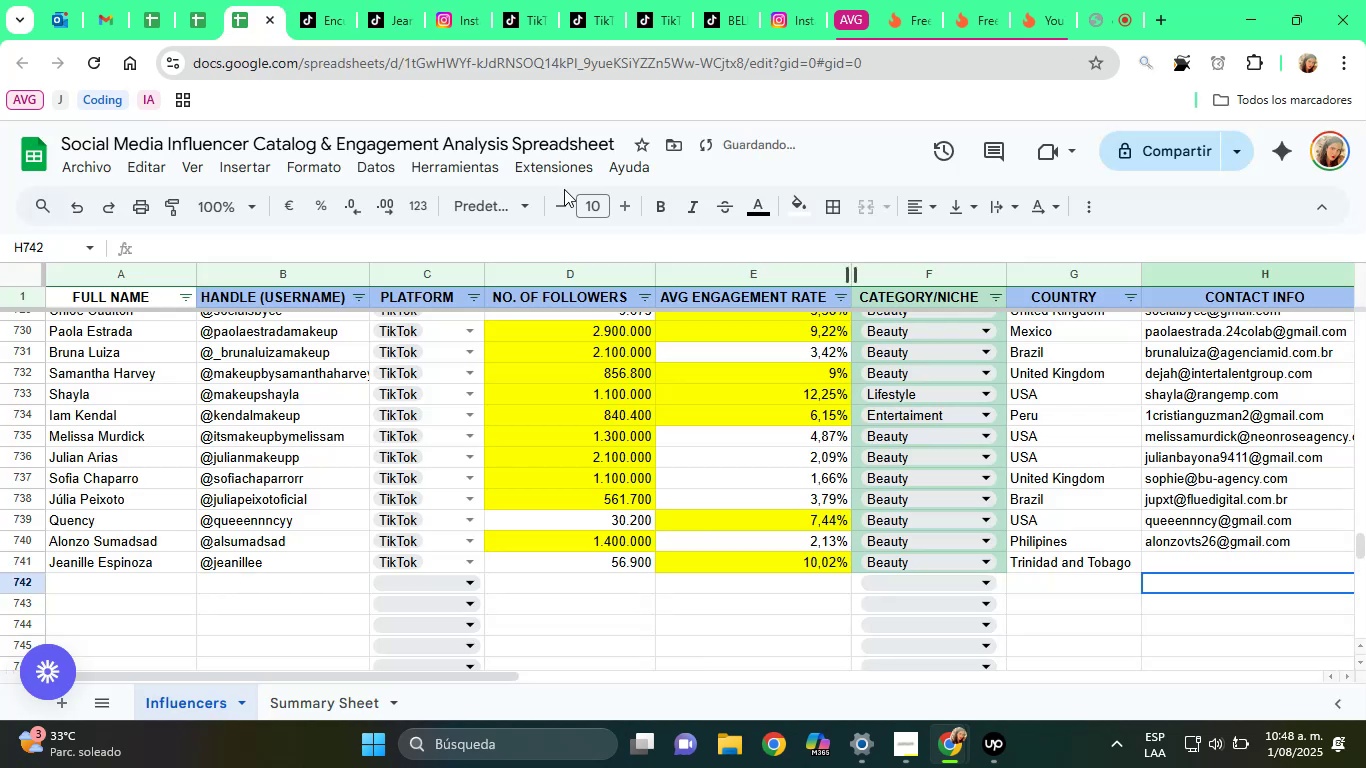 
key(Control+ControlLeft)
 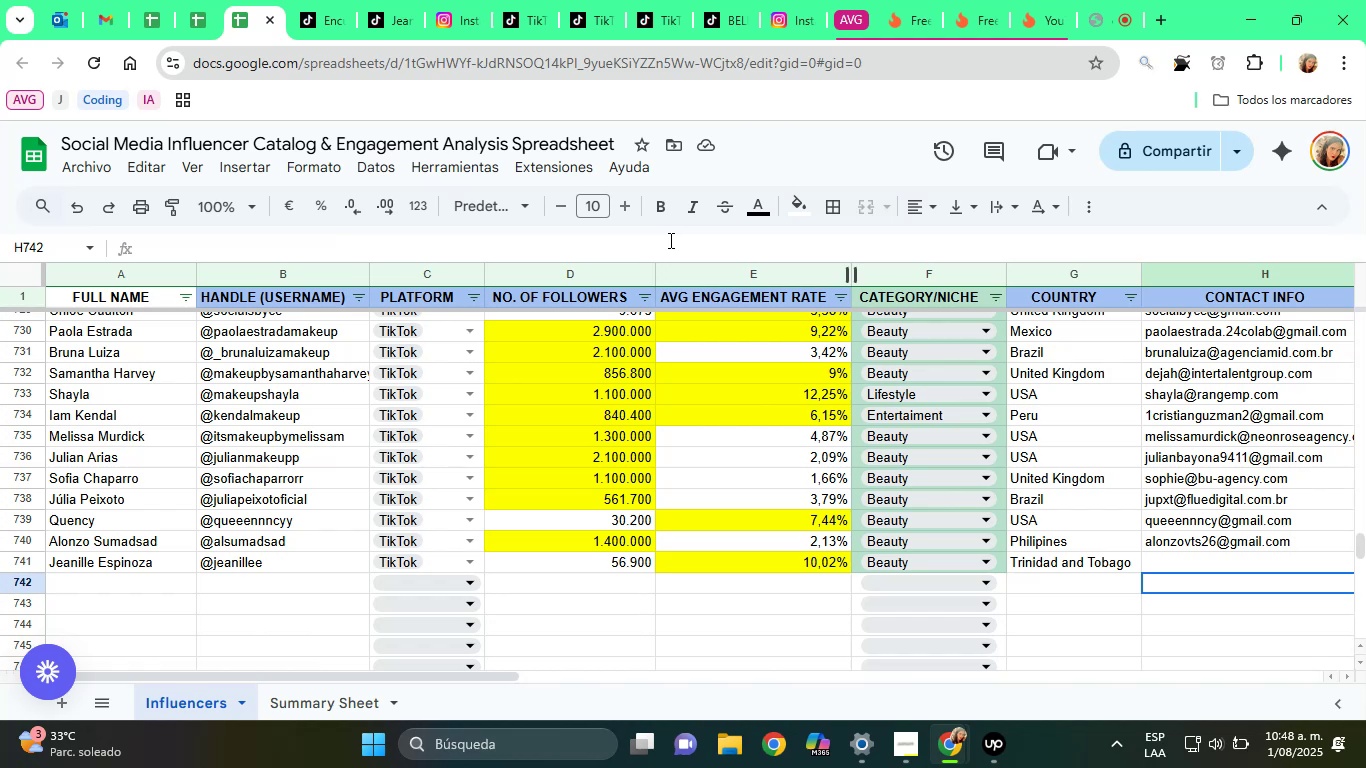 
key(ArrowUp)
 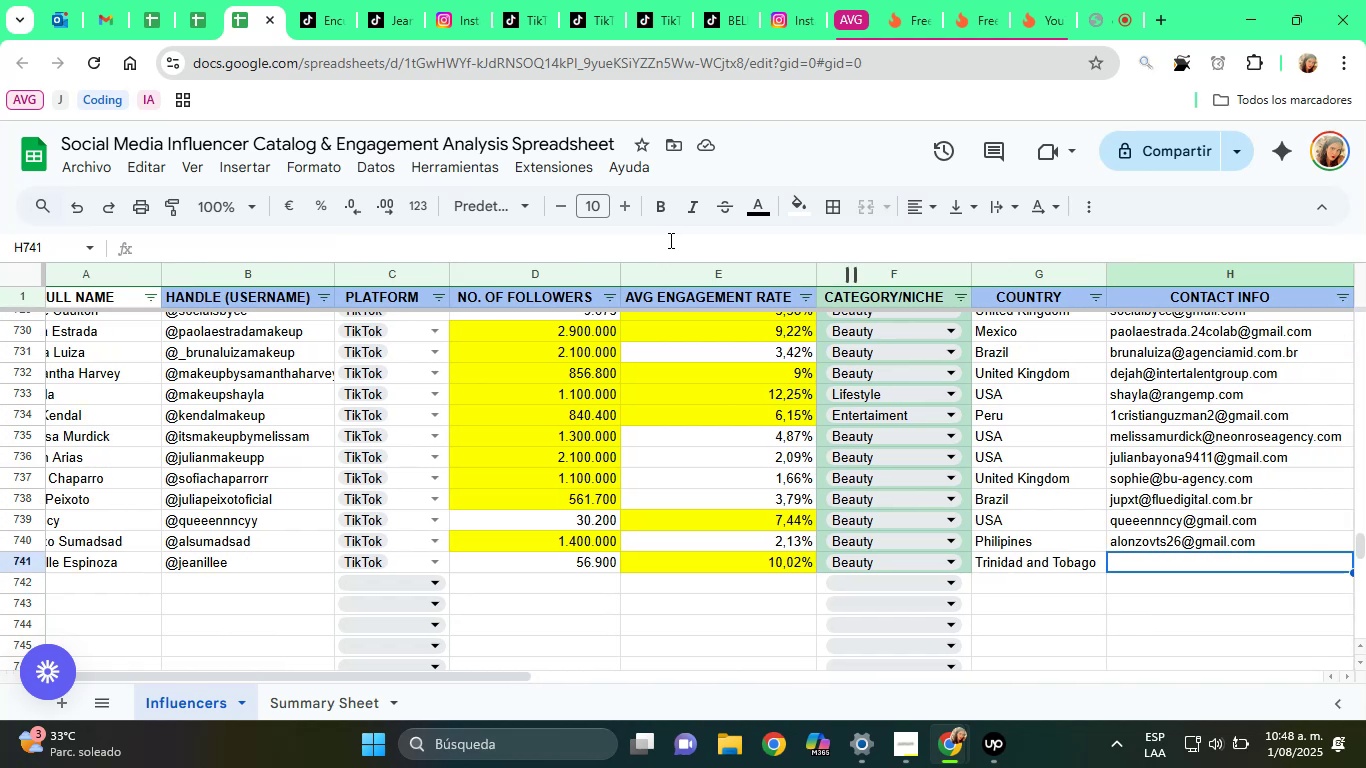 
key(Control+V)
 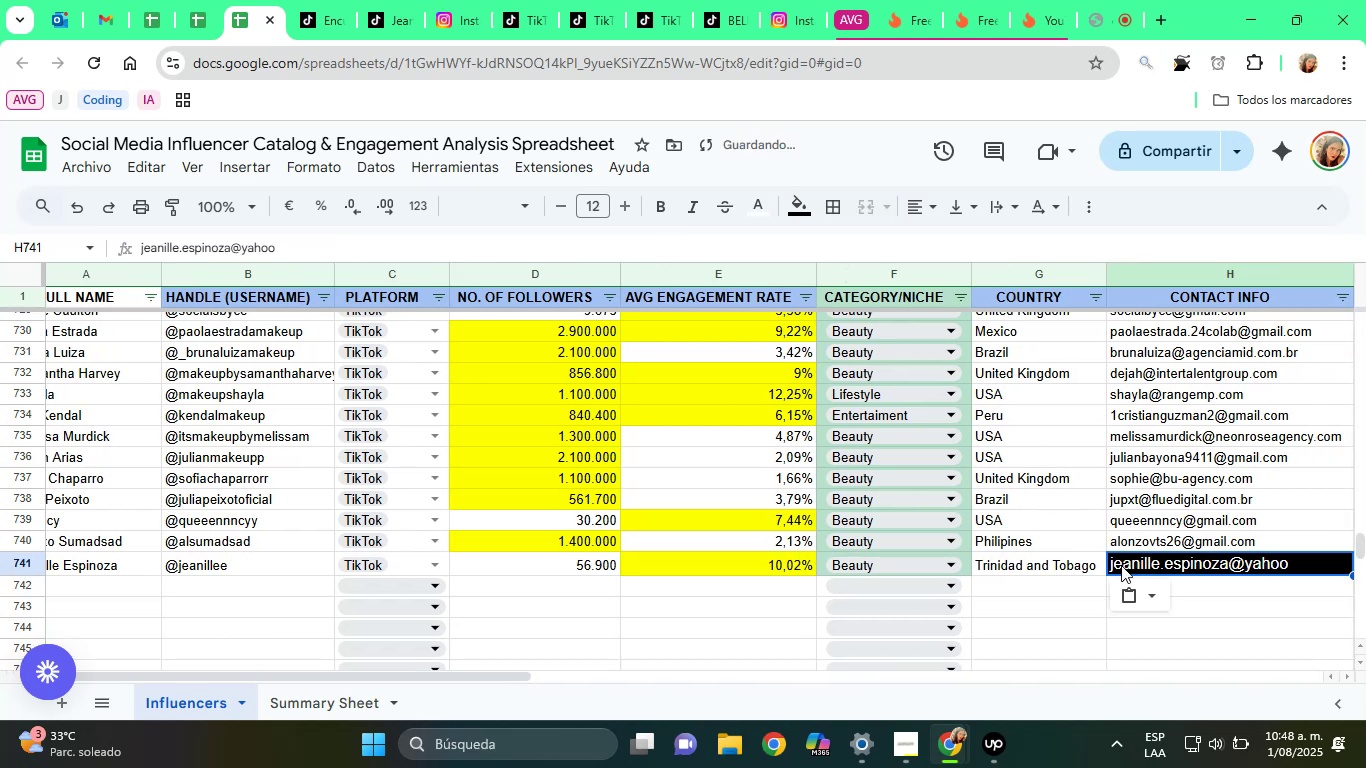 
left_click([1132, 604])
 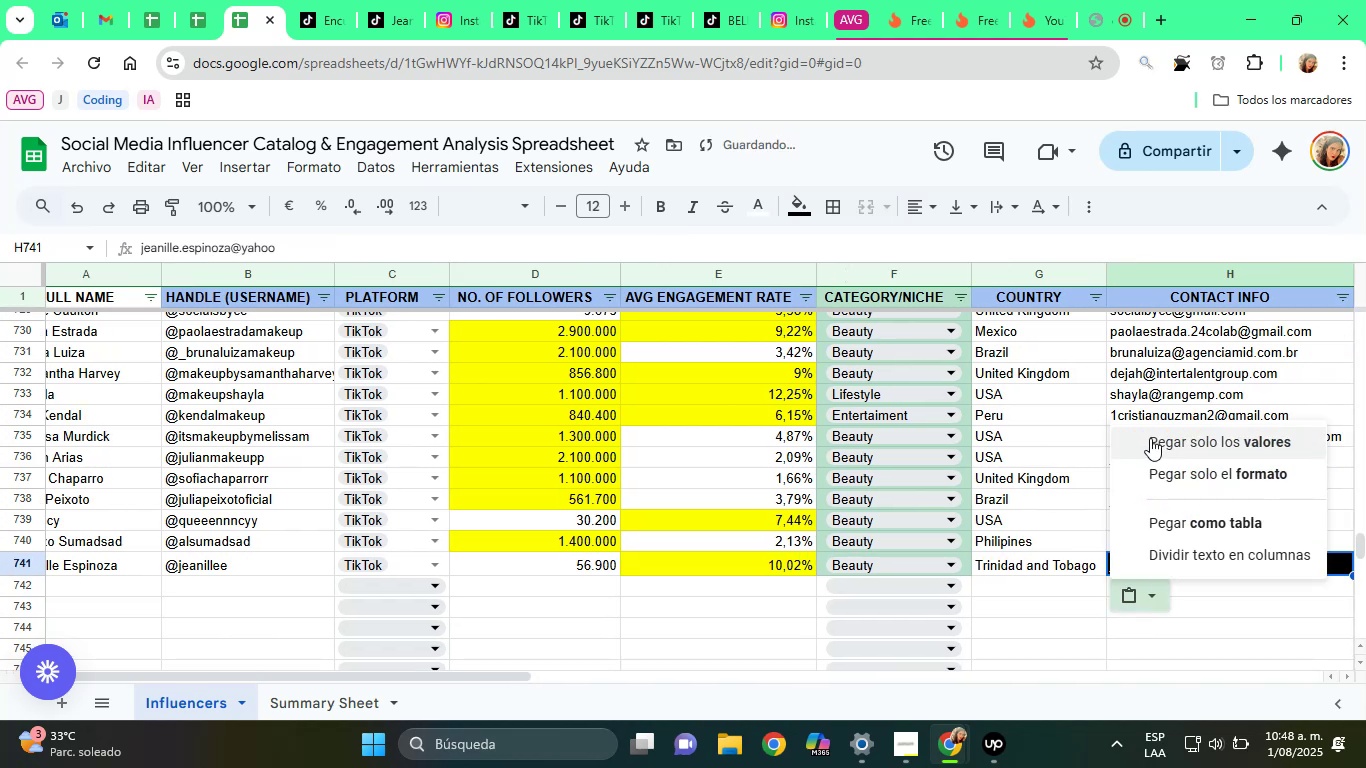 
left_click([1152, 433])
 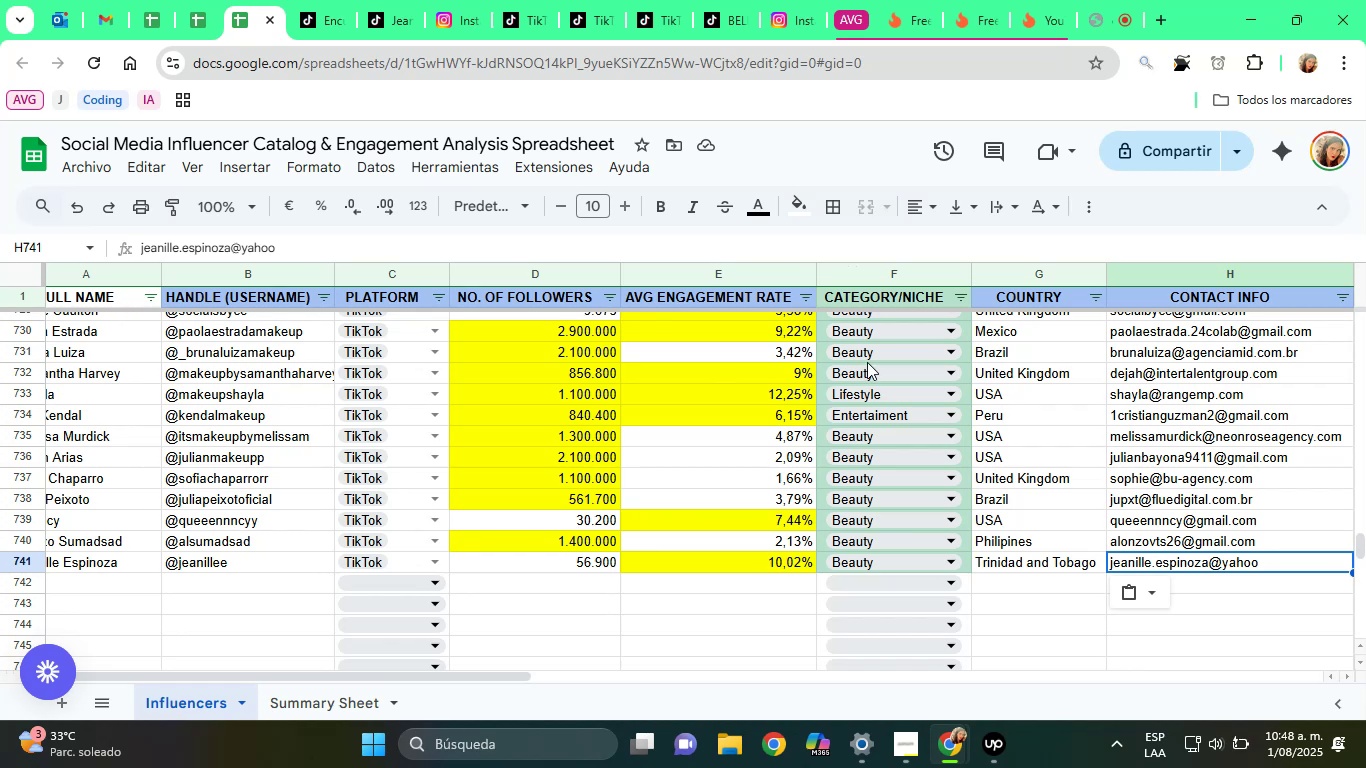 
wait(27.93)
 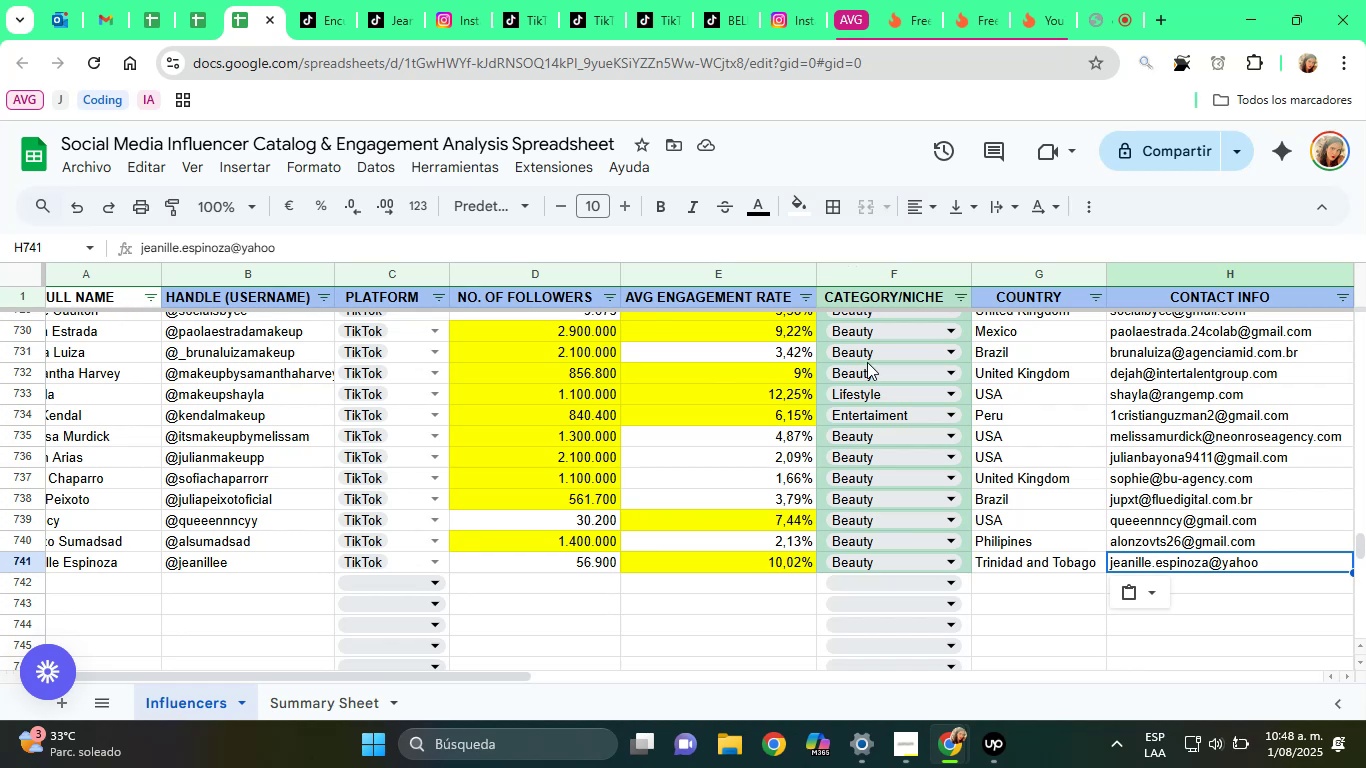 
key(ArrowRight)
 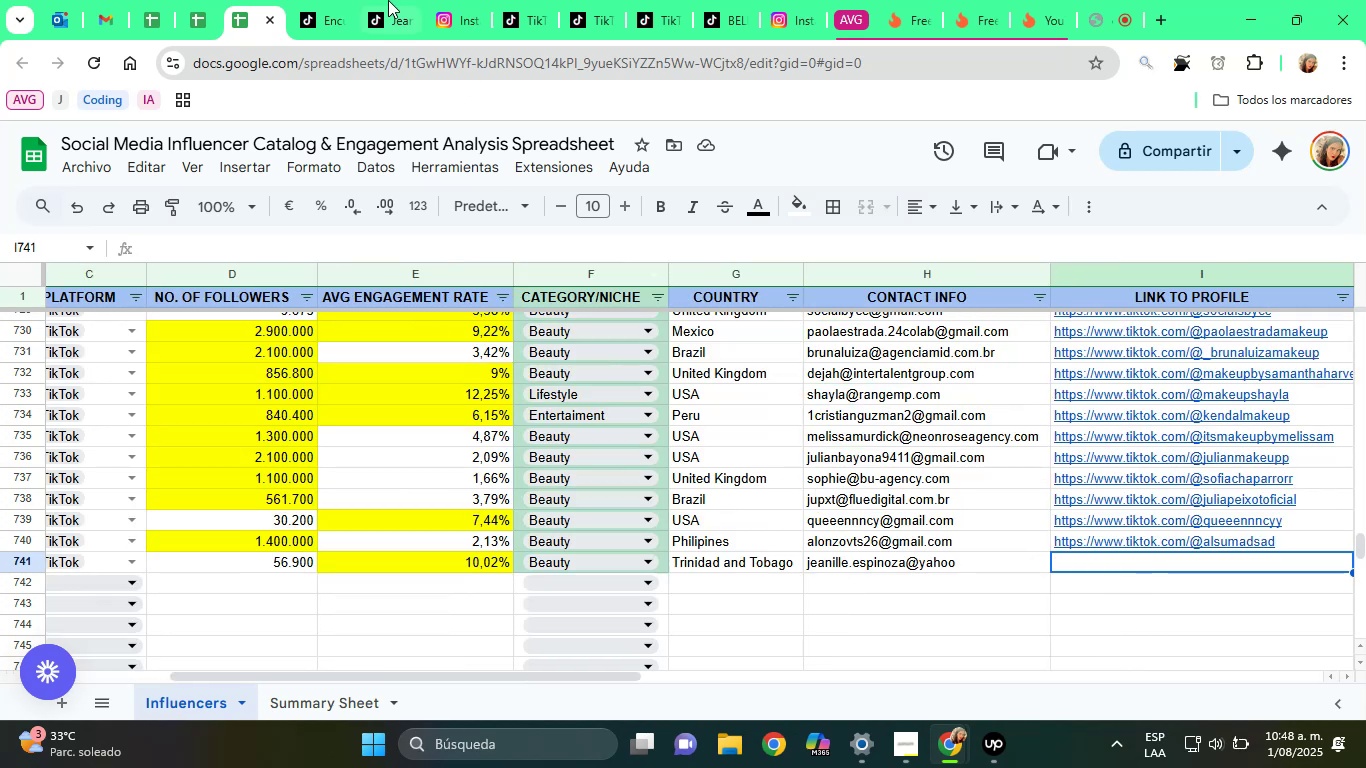 
left_click([374, 0])
 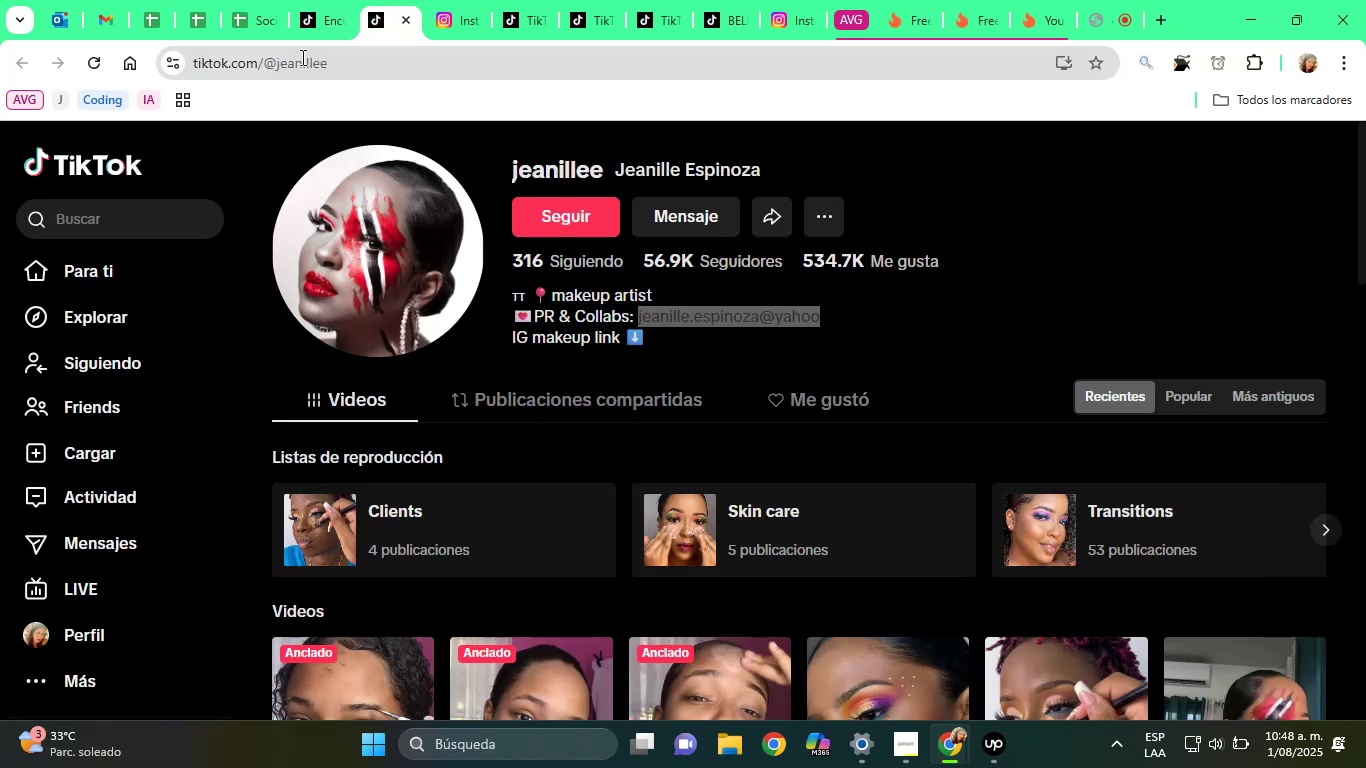 
left_click([301, 57])
 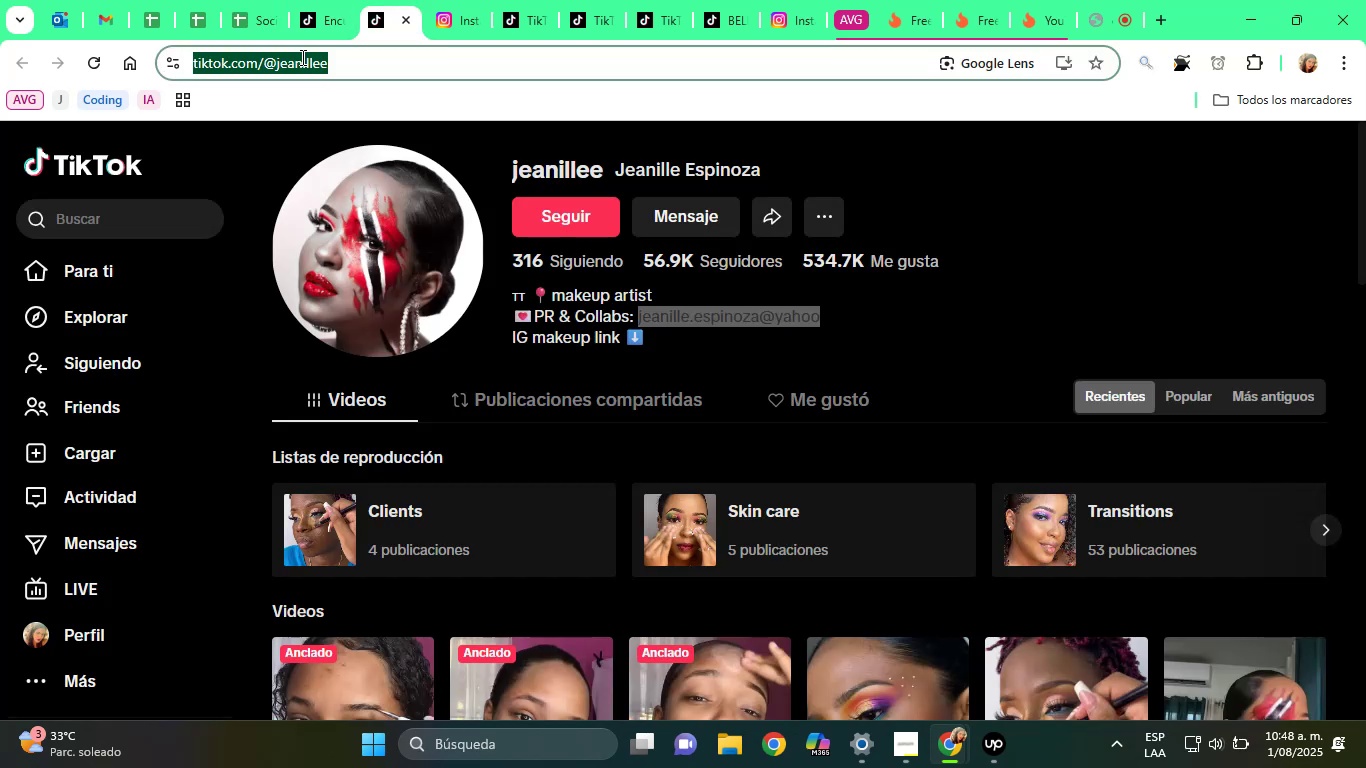 
right_click([301, 57])
 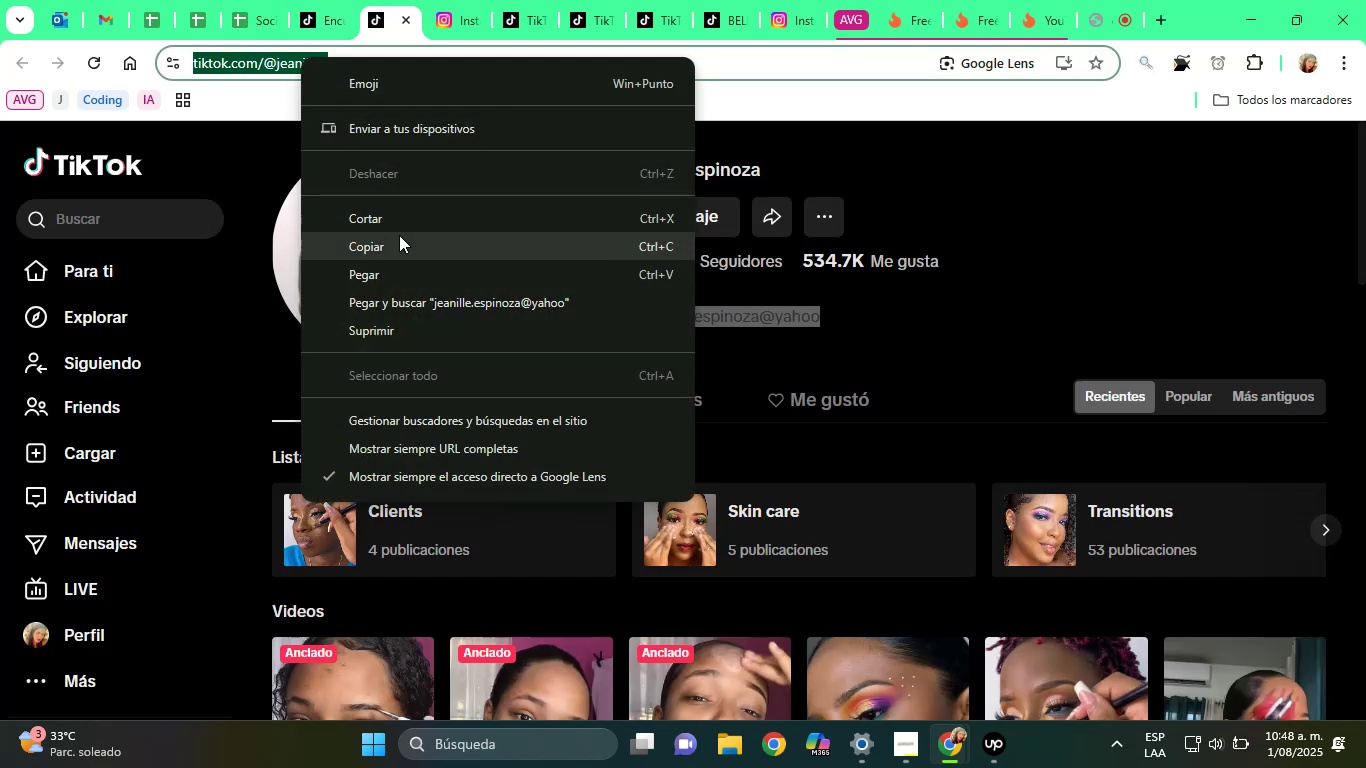 
left_click([399, 236])
 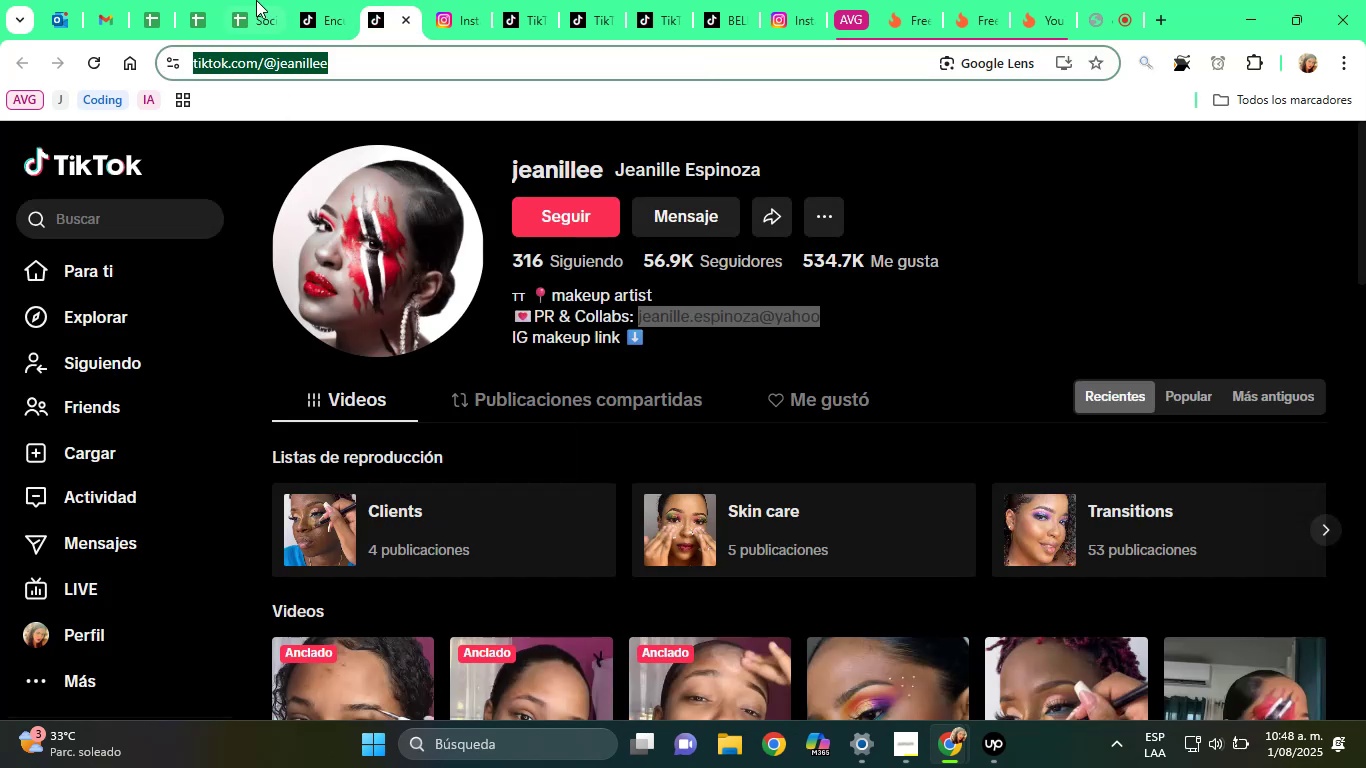 
left_click([251, 0])
 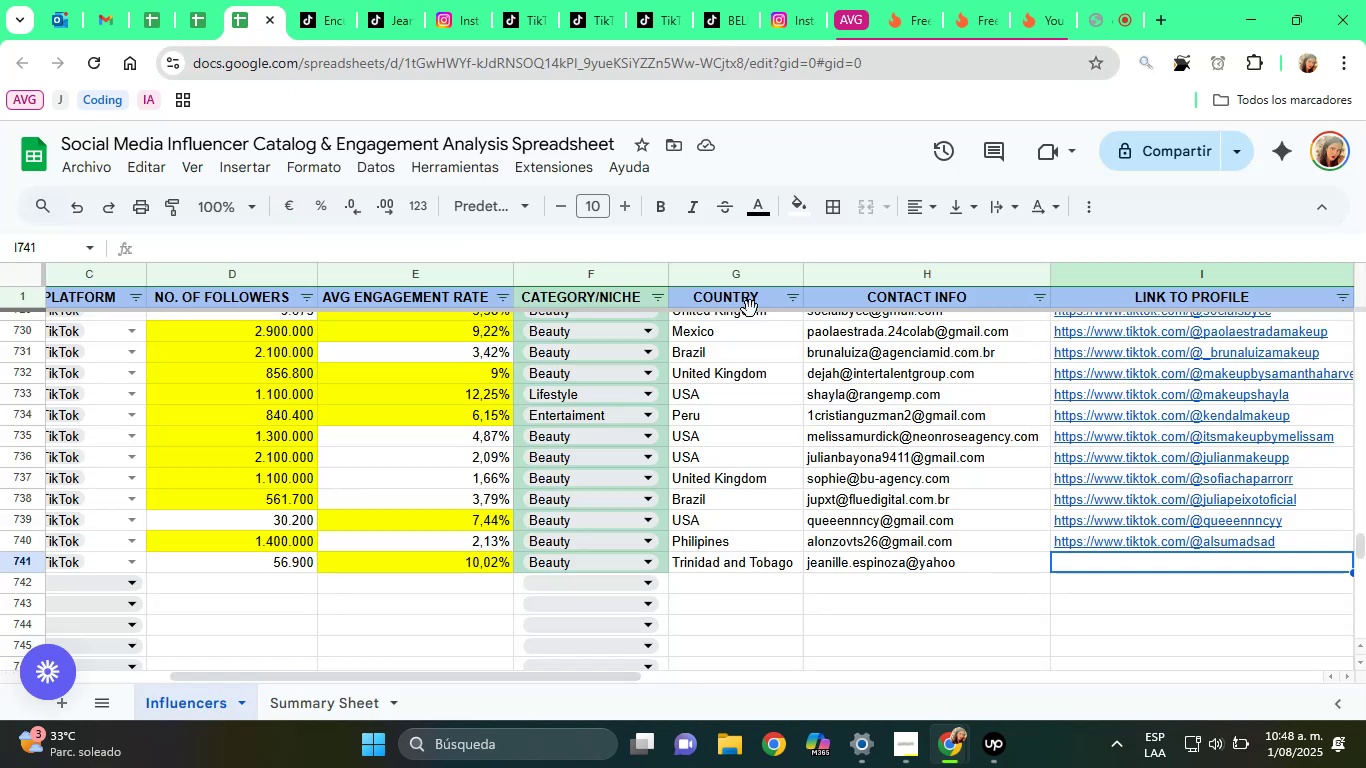 
key(Control+V)
 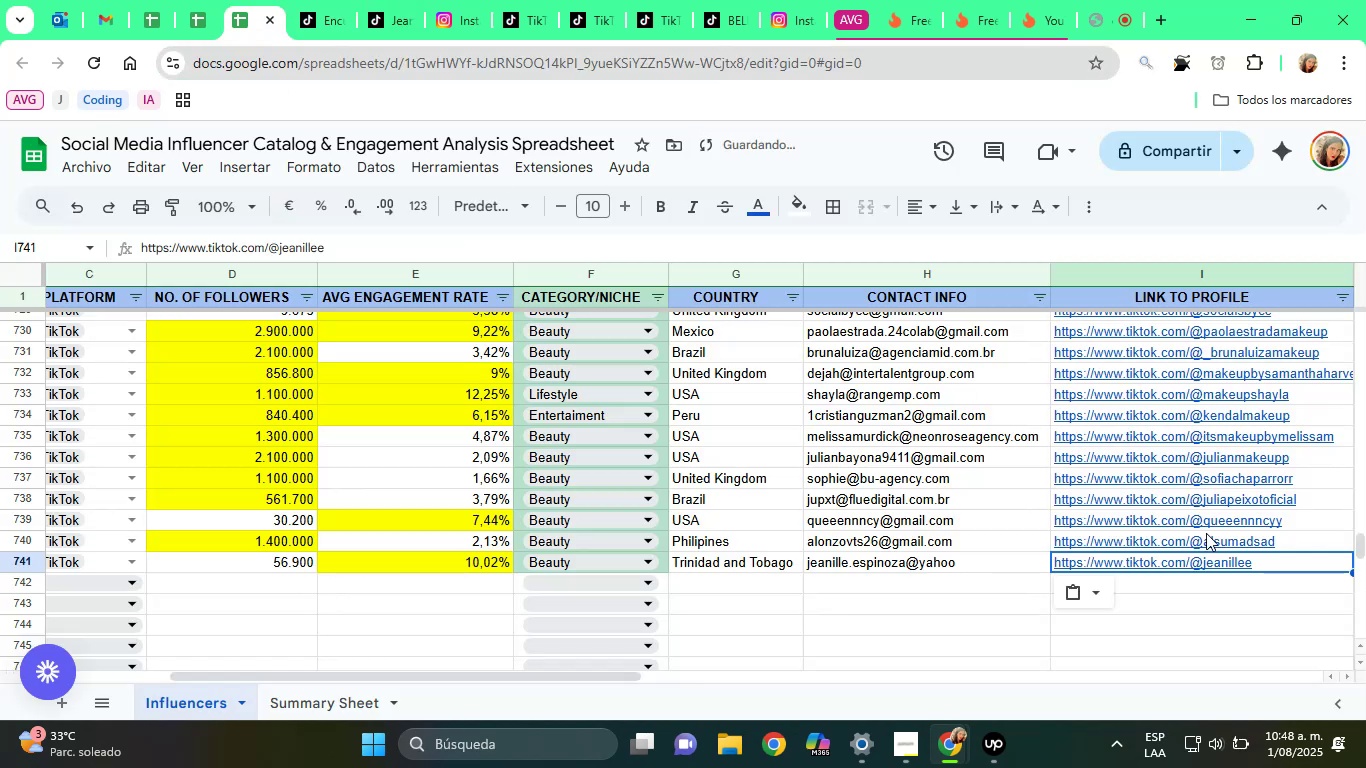 
scroll: coordinate [1285, 616], scroll_direction: up, amount: 1.0
 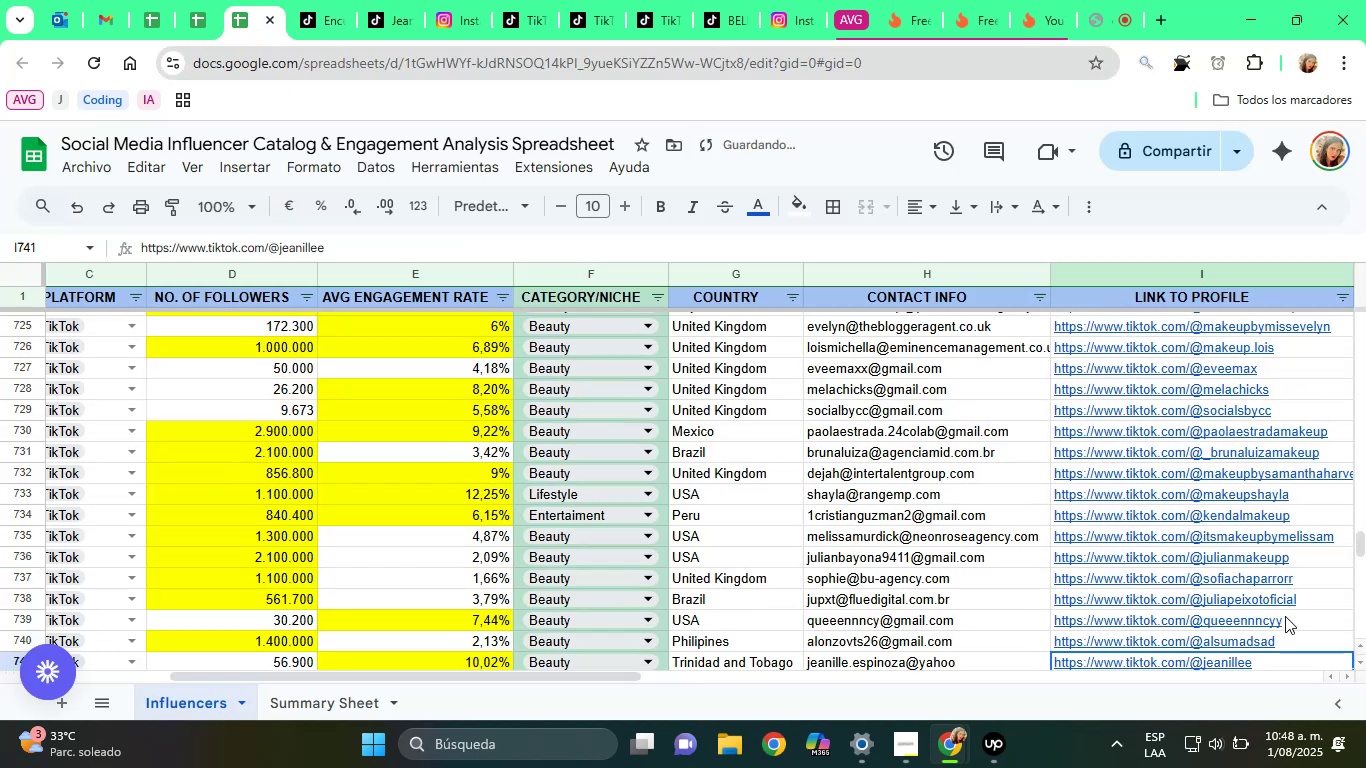 
key(ArrowRight)
 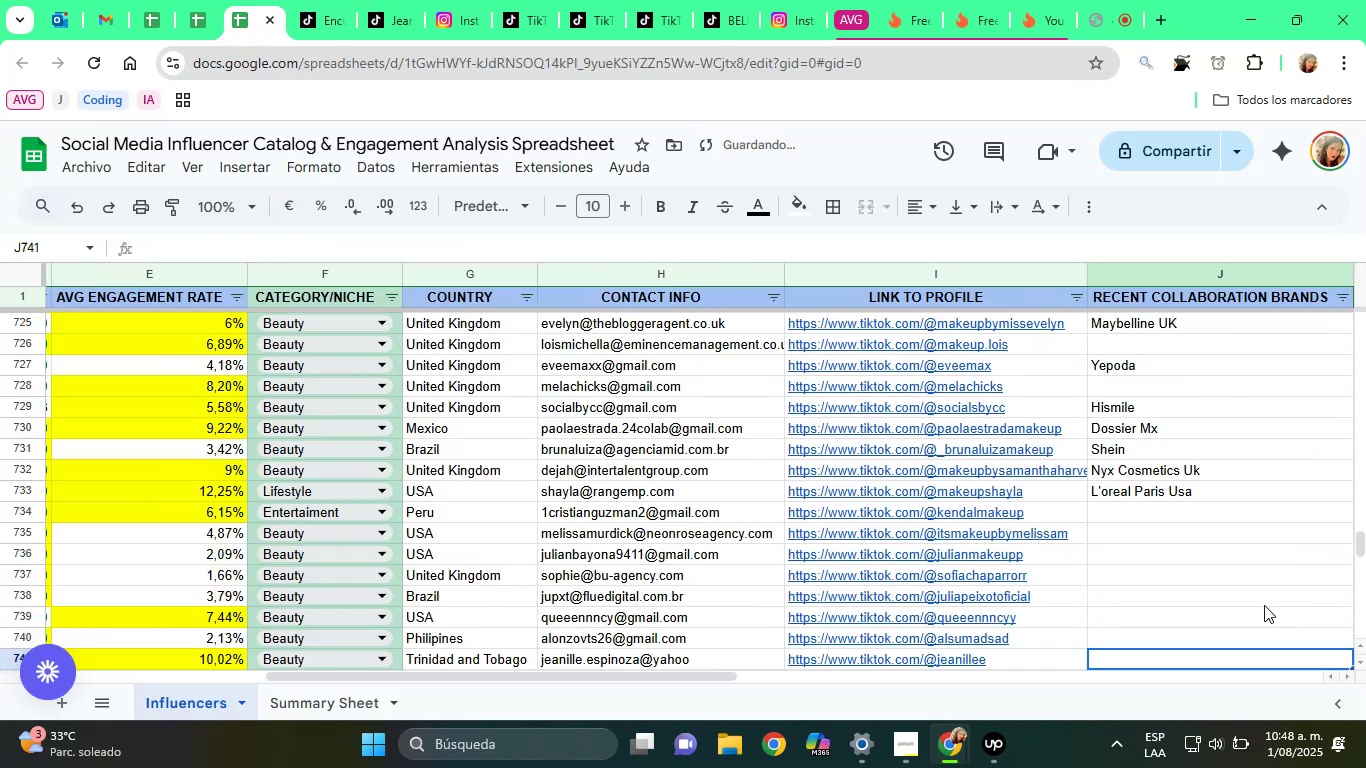 
scroll: coordinate [683, 404], scroll_direction: down, amount: 4.0
 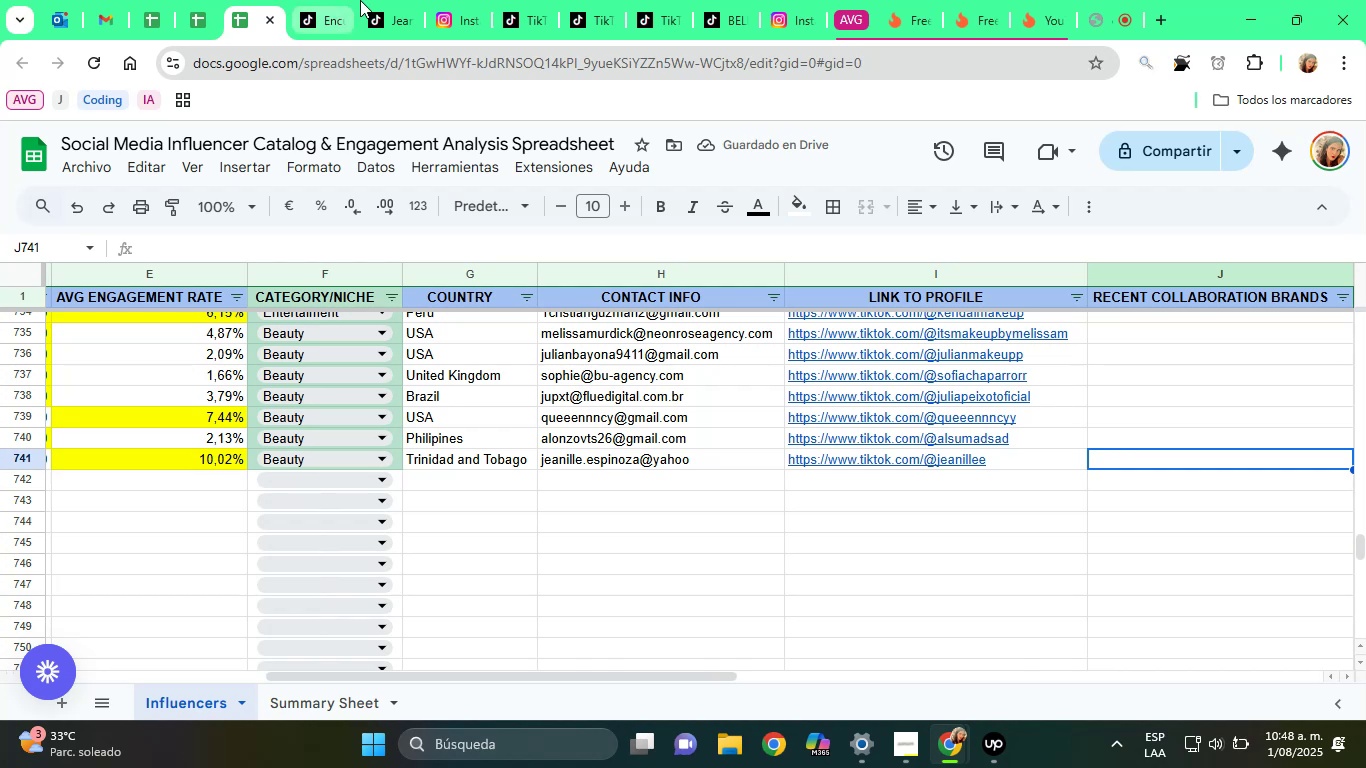 
left_click([402, 0])
 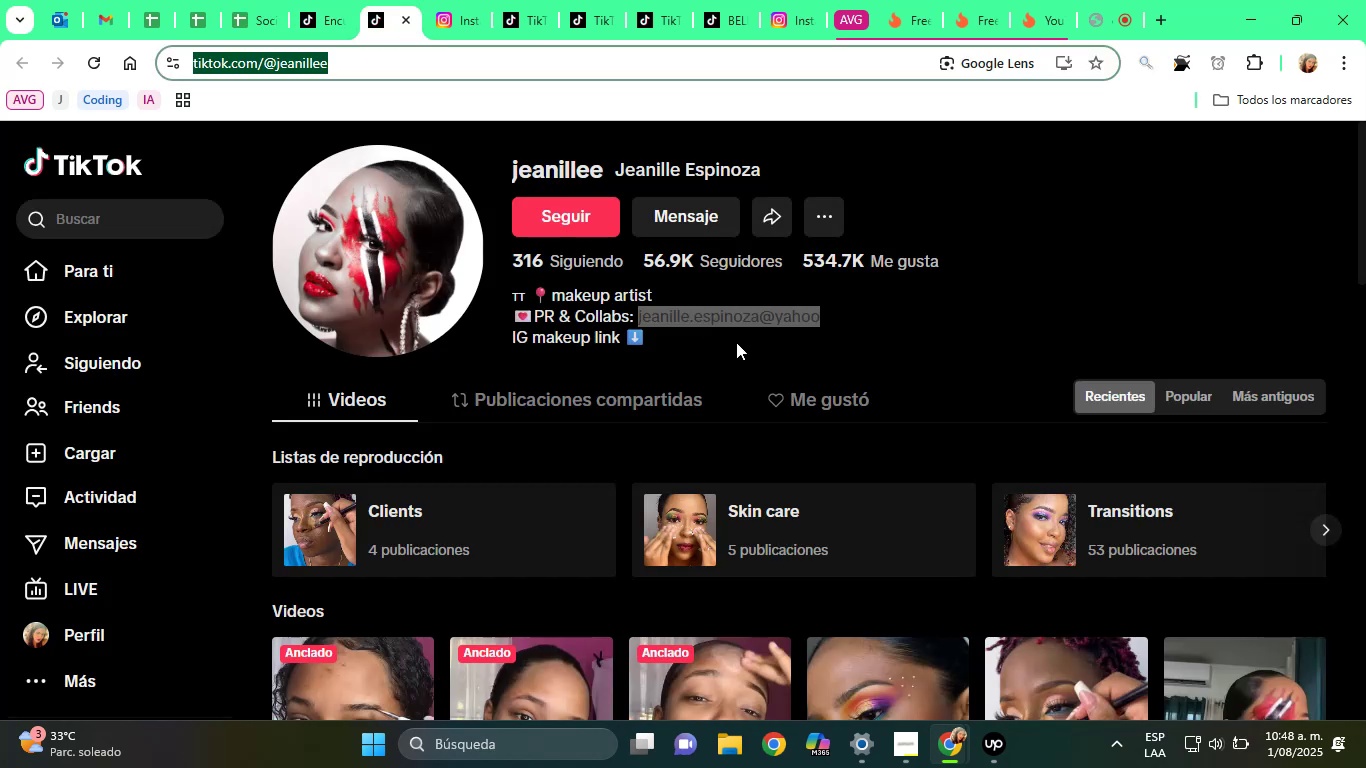 
scroll: coordinate [1188, 524], scroll_direction: down, amount: 5.0
 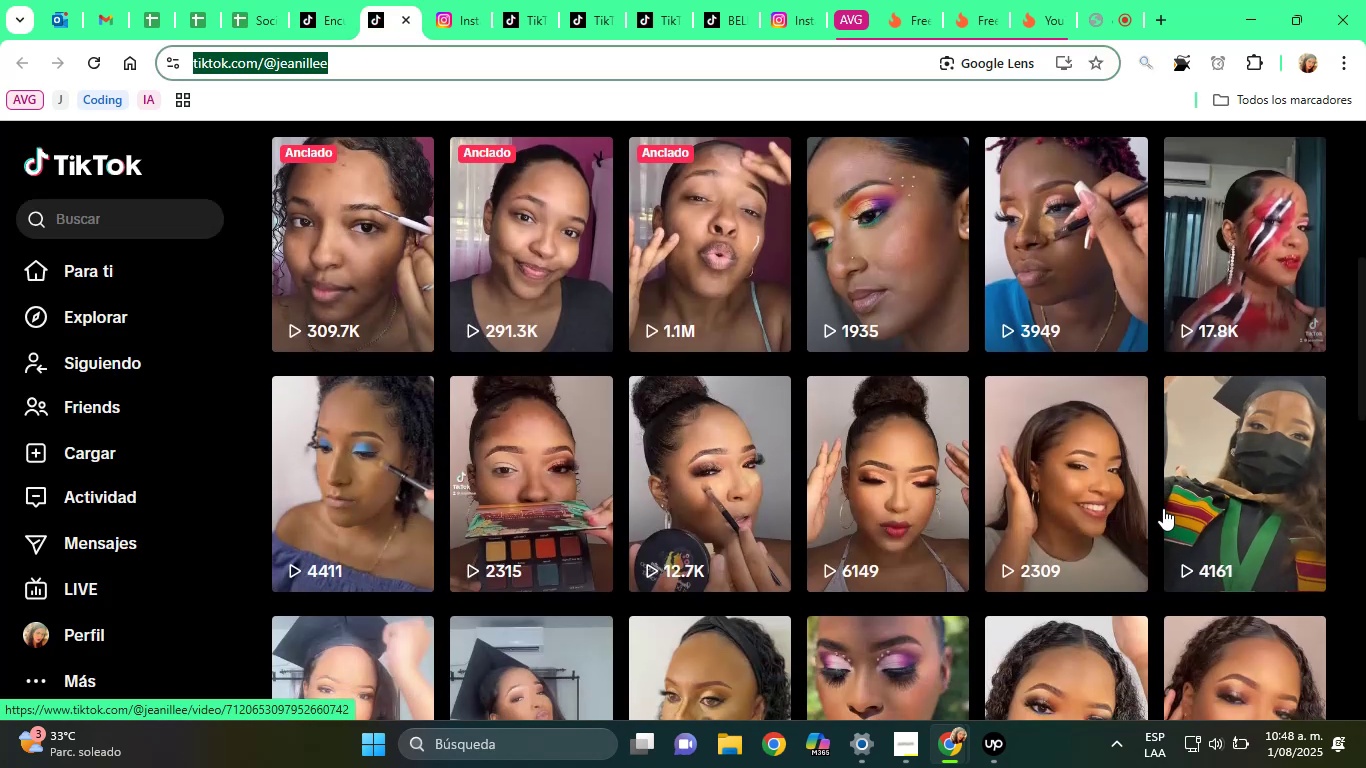 
scroll: coordinate [1163, 508], scroll_direction: up, amount: 1.0
 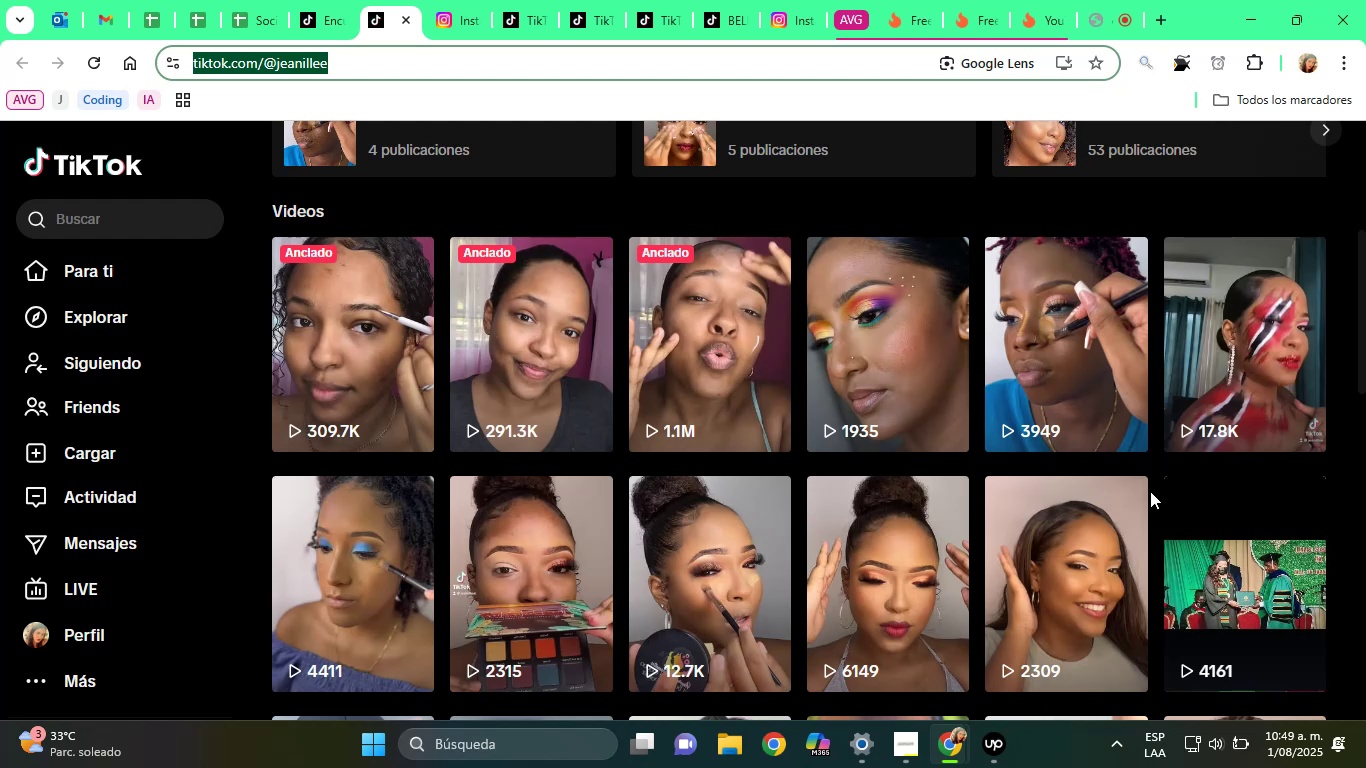 
wait(18.94)
 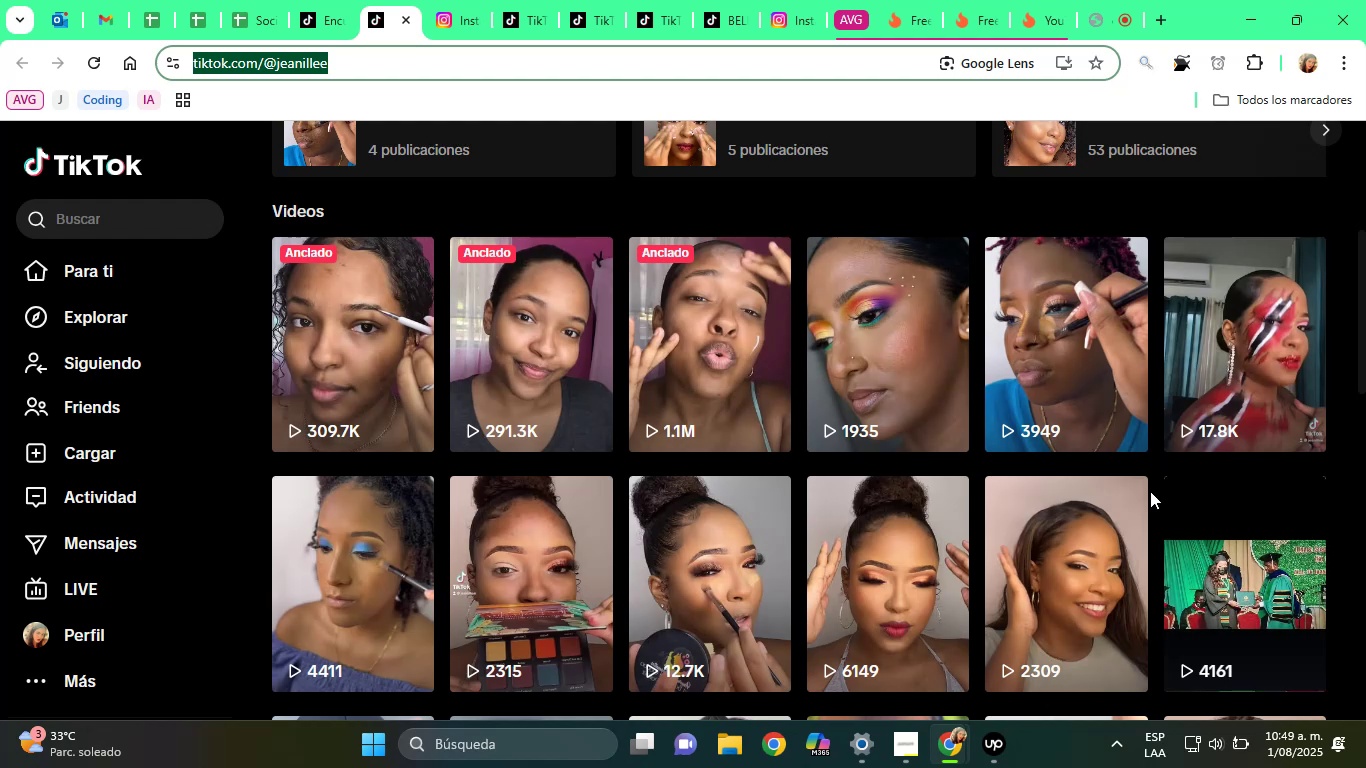 
scroll: coordinate [1365, 767], scroll_direction: up, amount: 1.0
 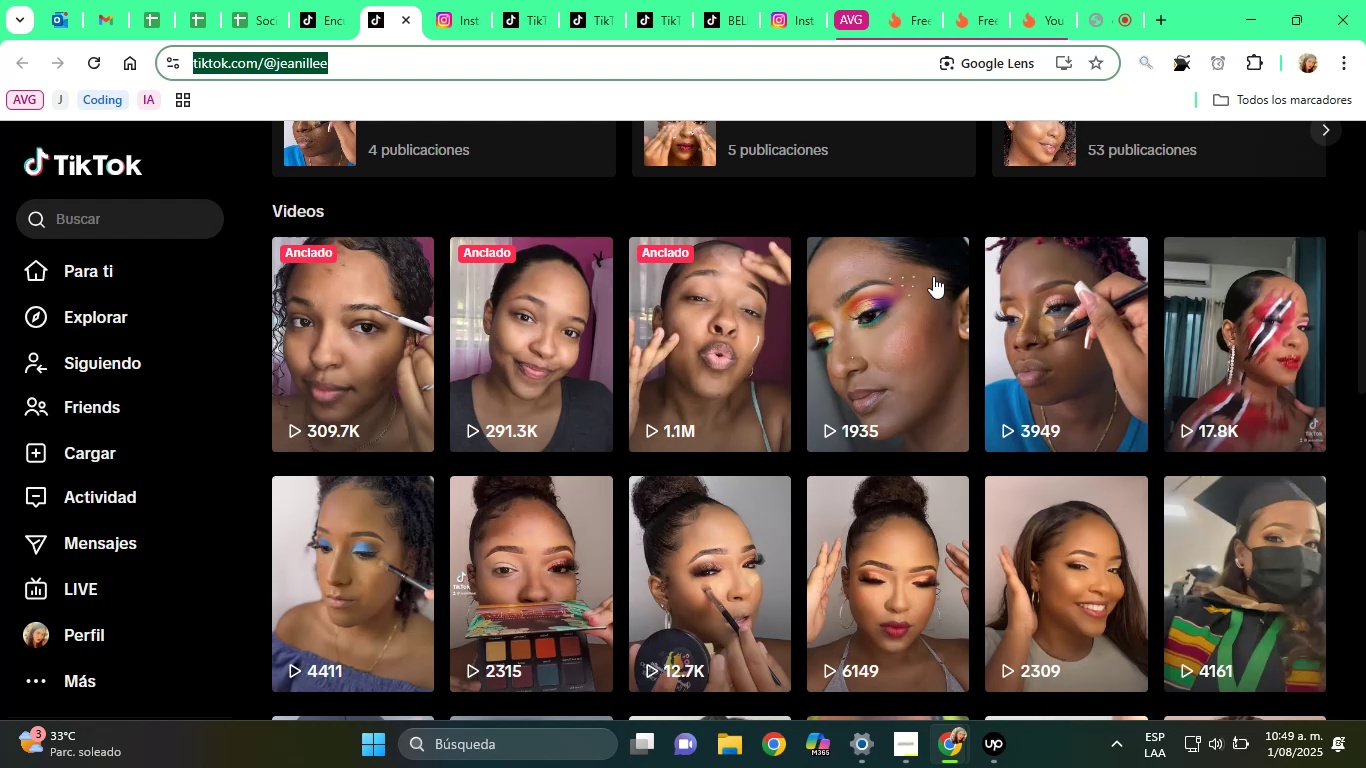 
left_click([1083, 280])
 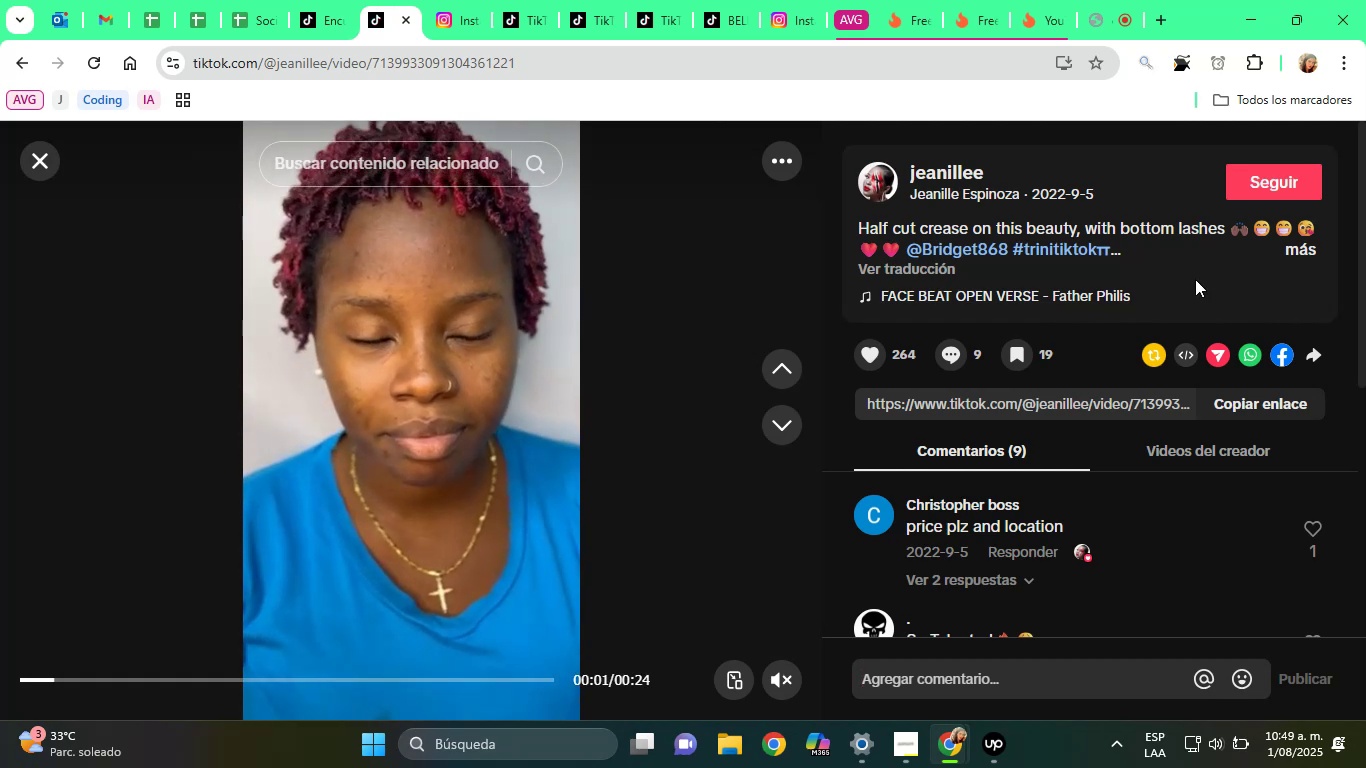 
wait(5.31)
 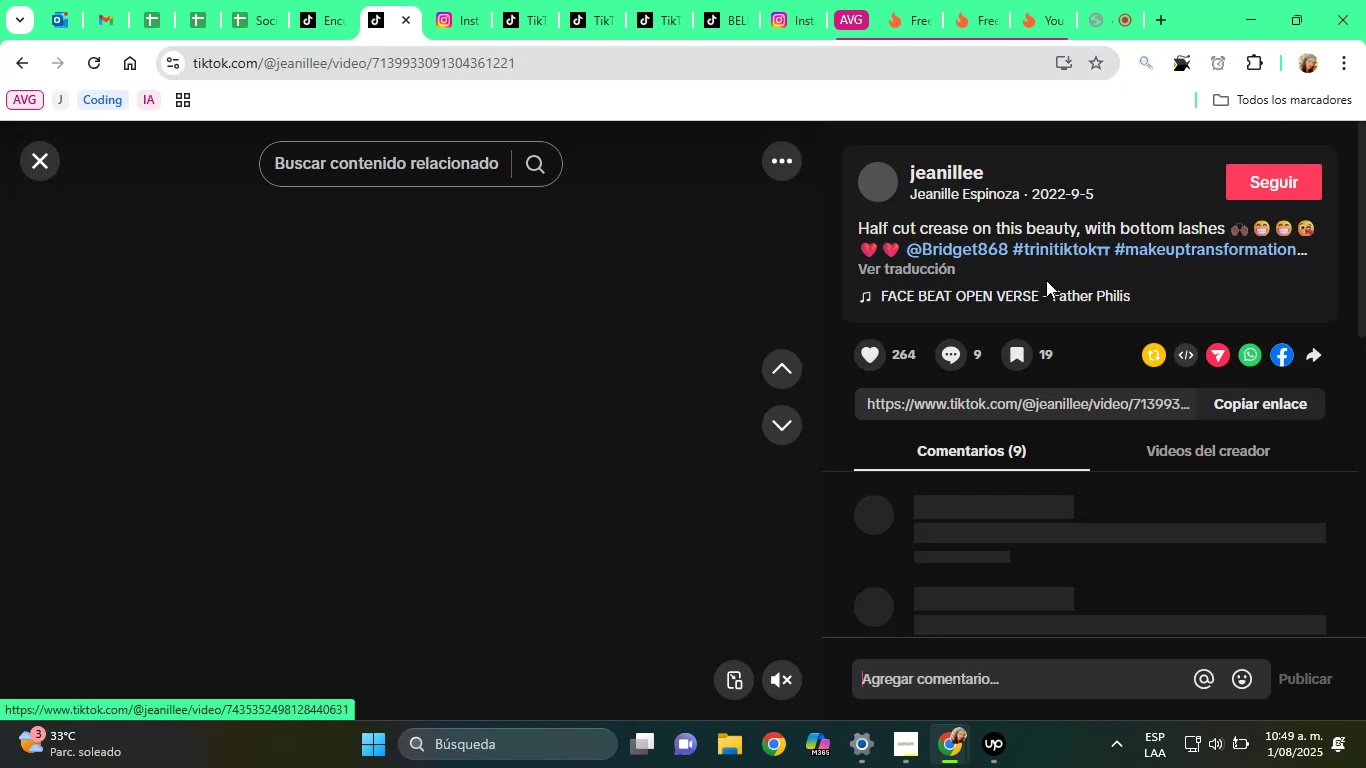 
left_click([27, 164])
 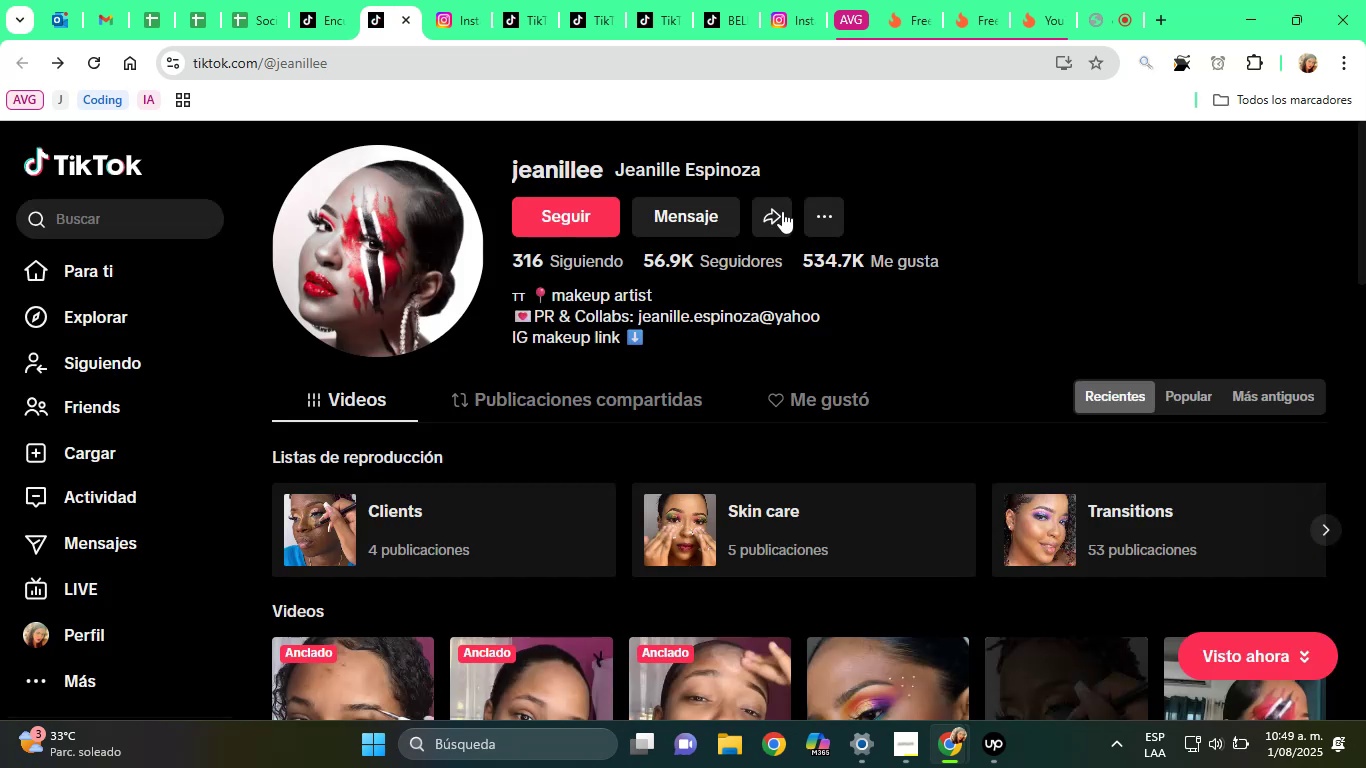 
scroll: coordinate [930, 339], scroll_direction: down, amount: 5.0
 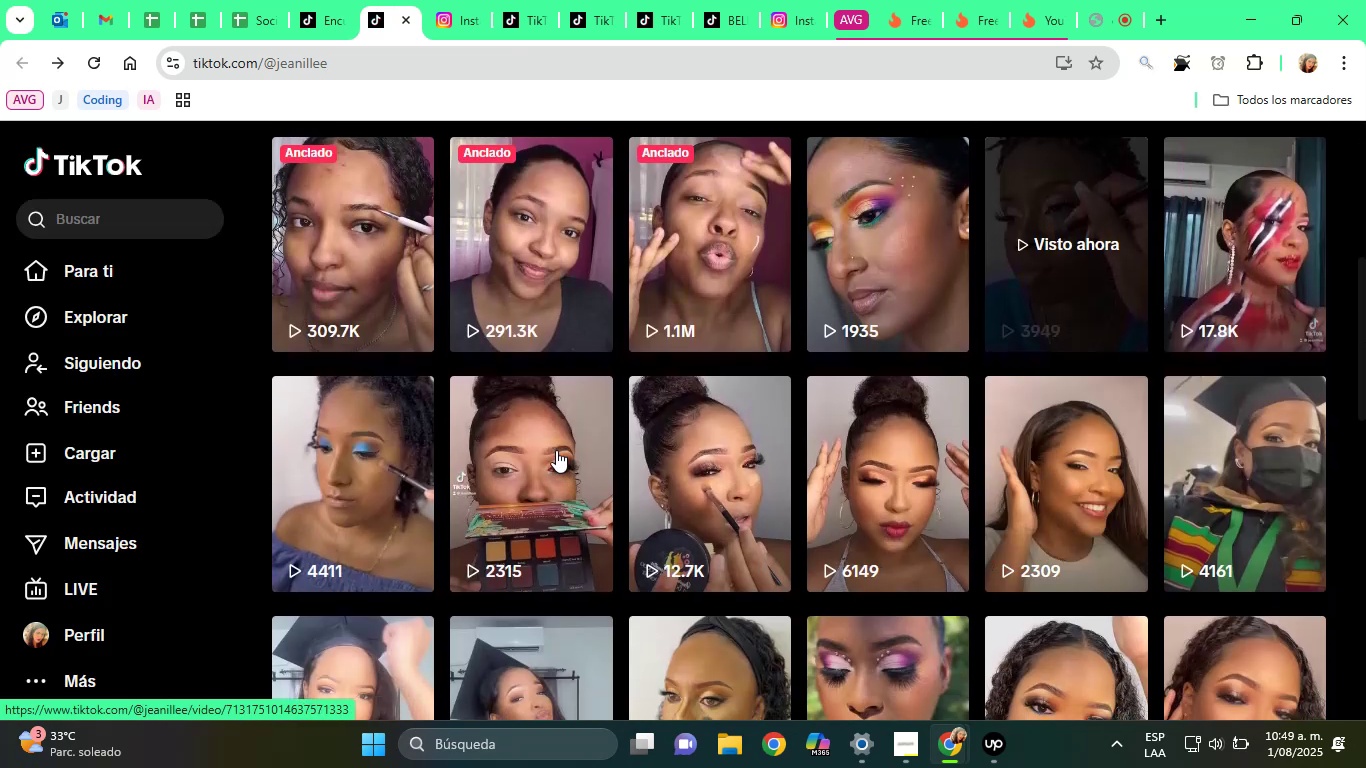 
mouse_move([712, 451])
 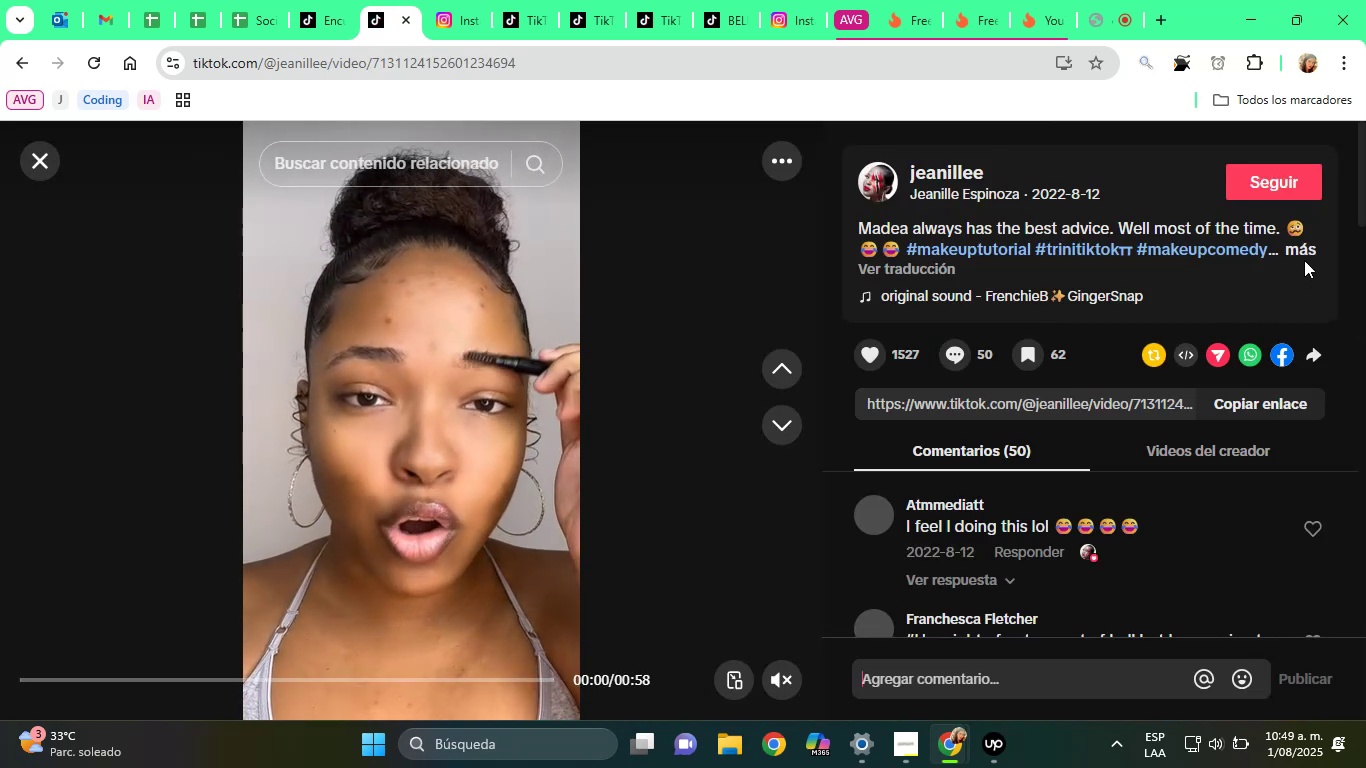 
left_click([1303, 249])
 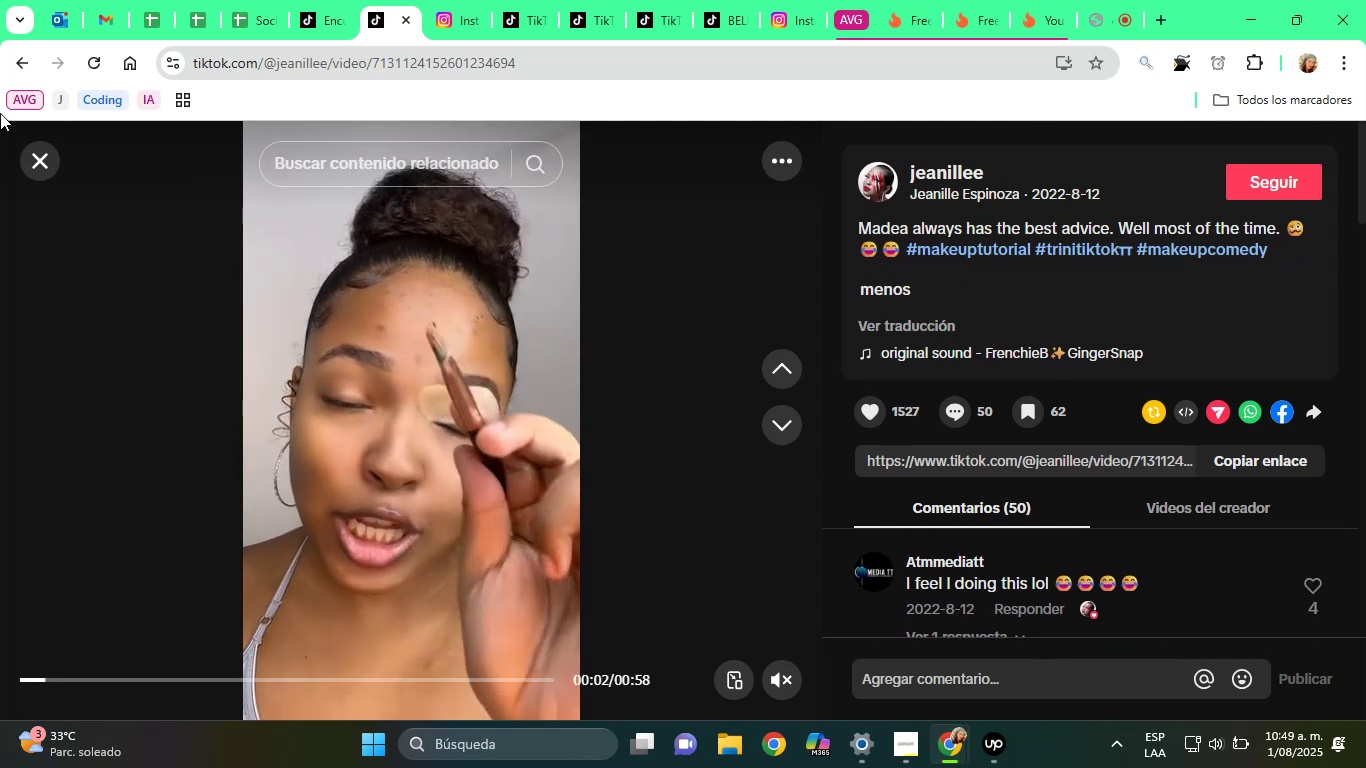 
left_click([51, 158])
 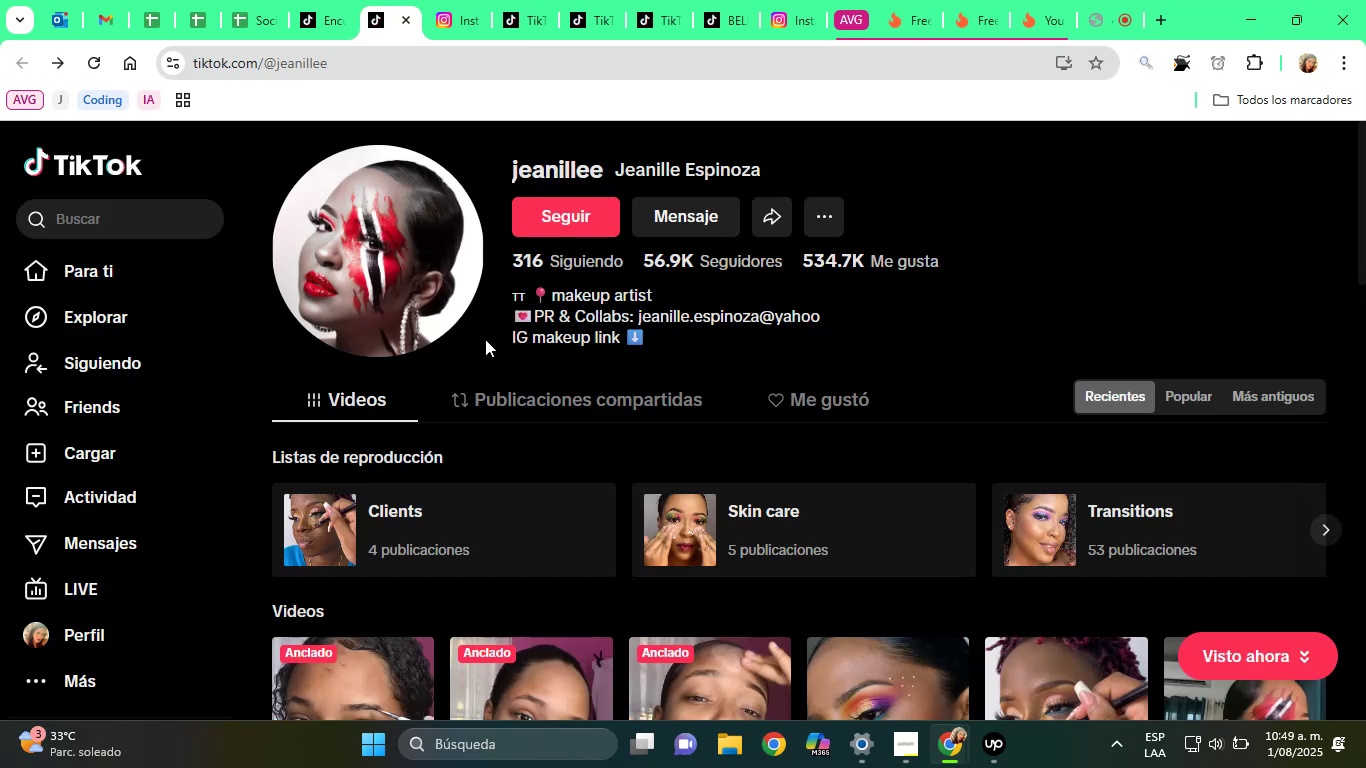 
scroll: coordinate [585, 423], scroll_direction: down, amount: 6.0
 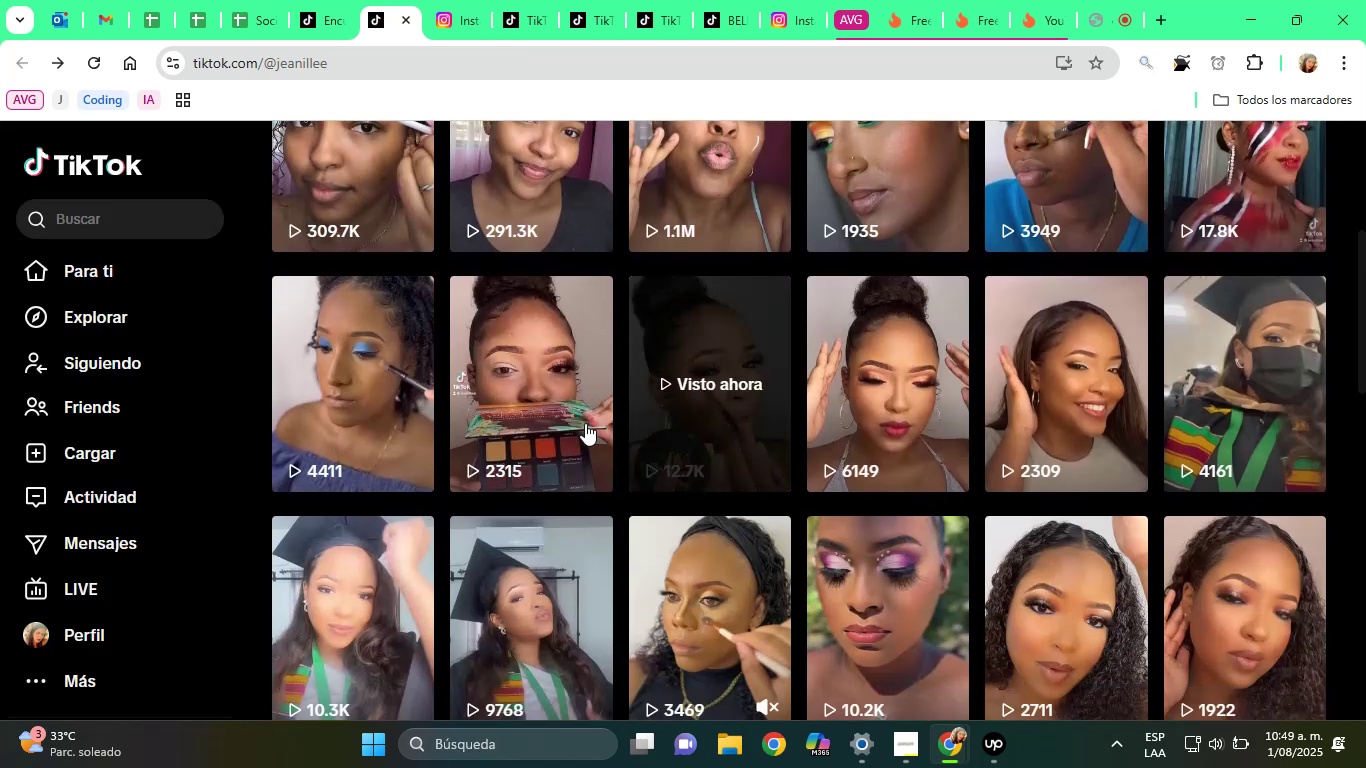 
mouse_move([541, 302])
 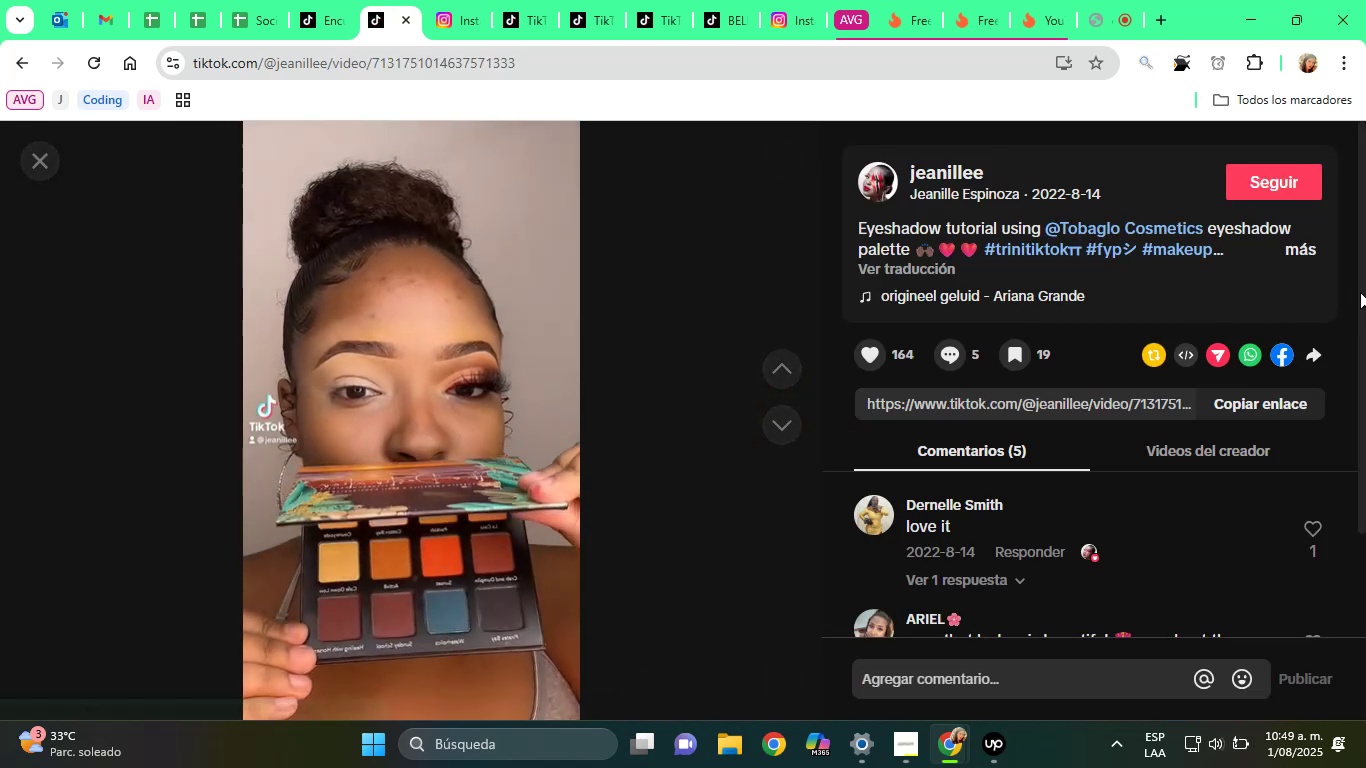 
left_click([1295, 257])
 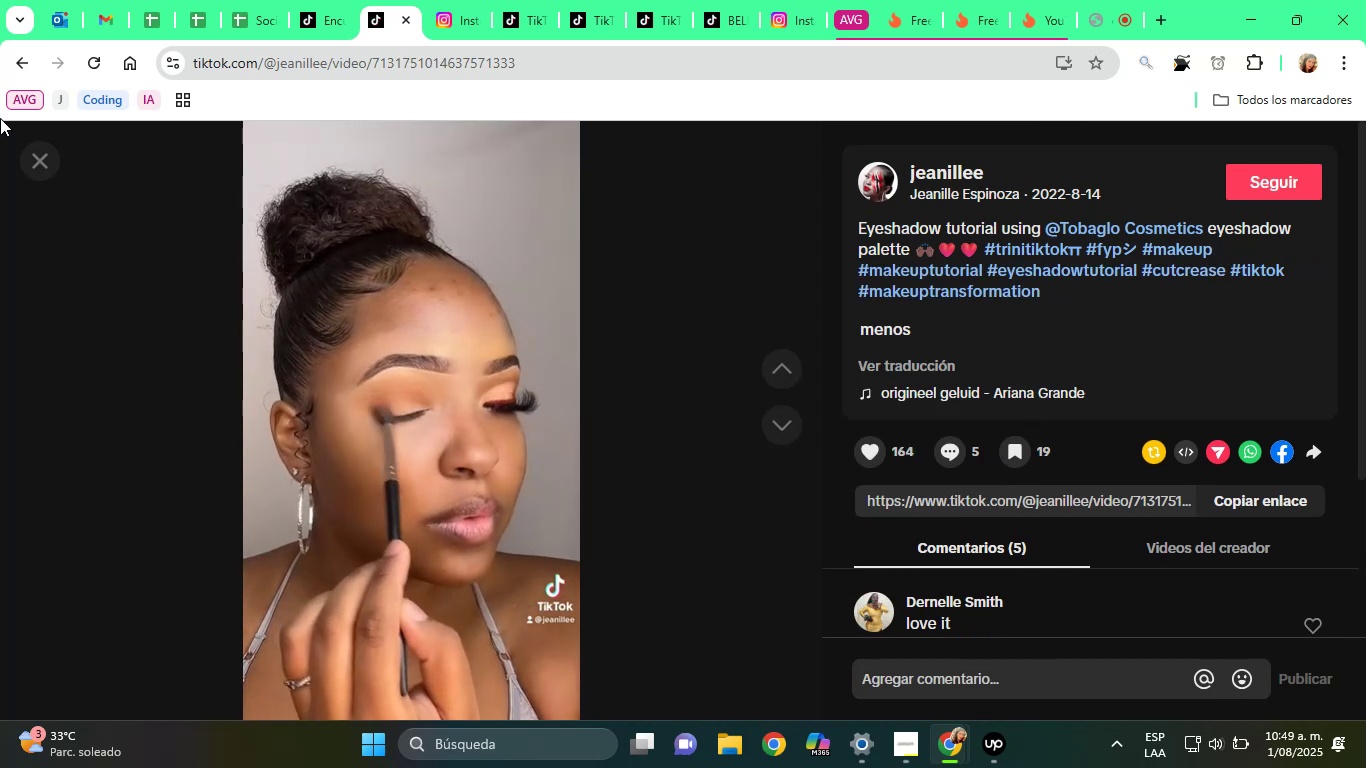 
left_click([35, 161])
 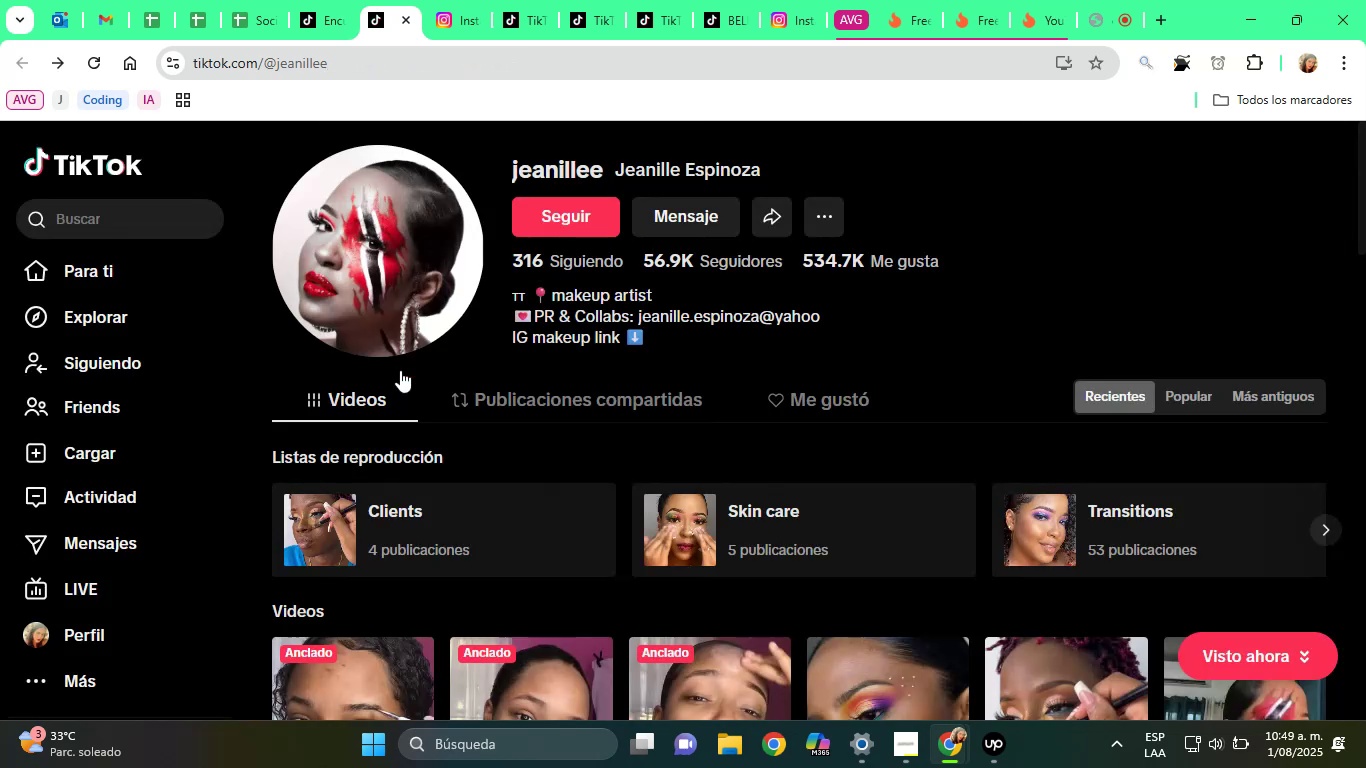 
scroll: coordinate [680, 261], scroll_direction: down, amount: 11.0
 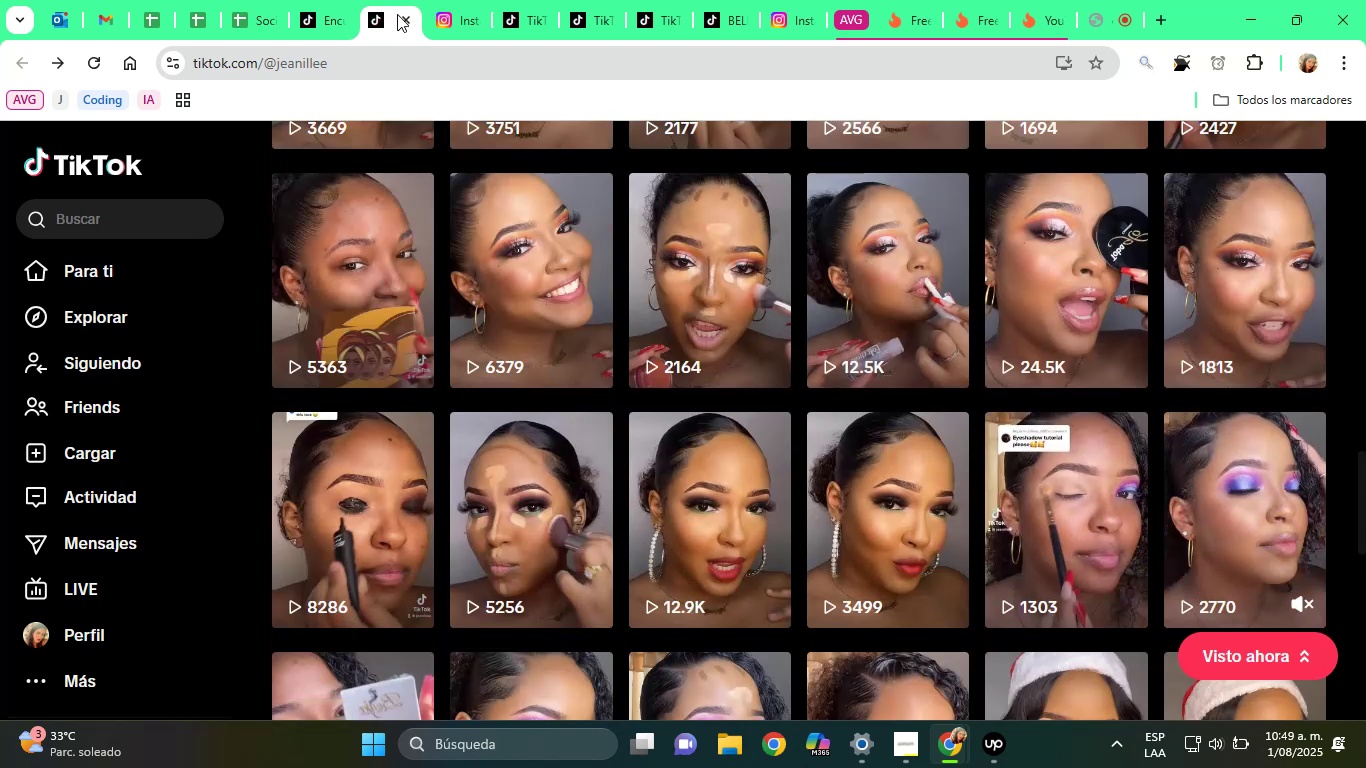 
double_click([405, 16])
 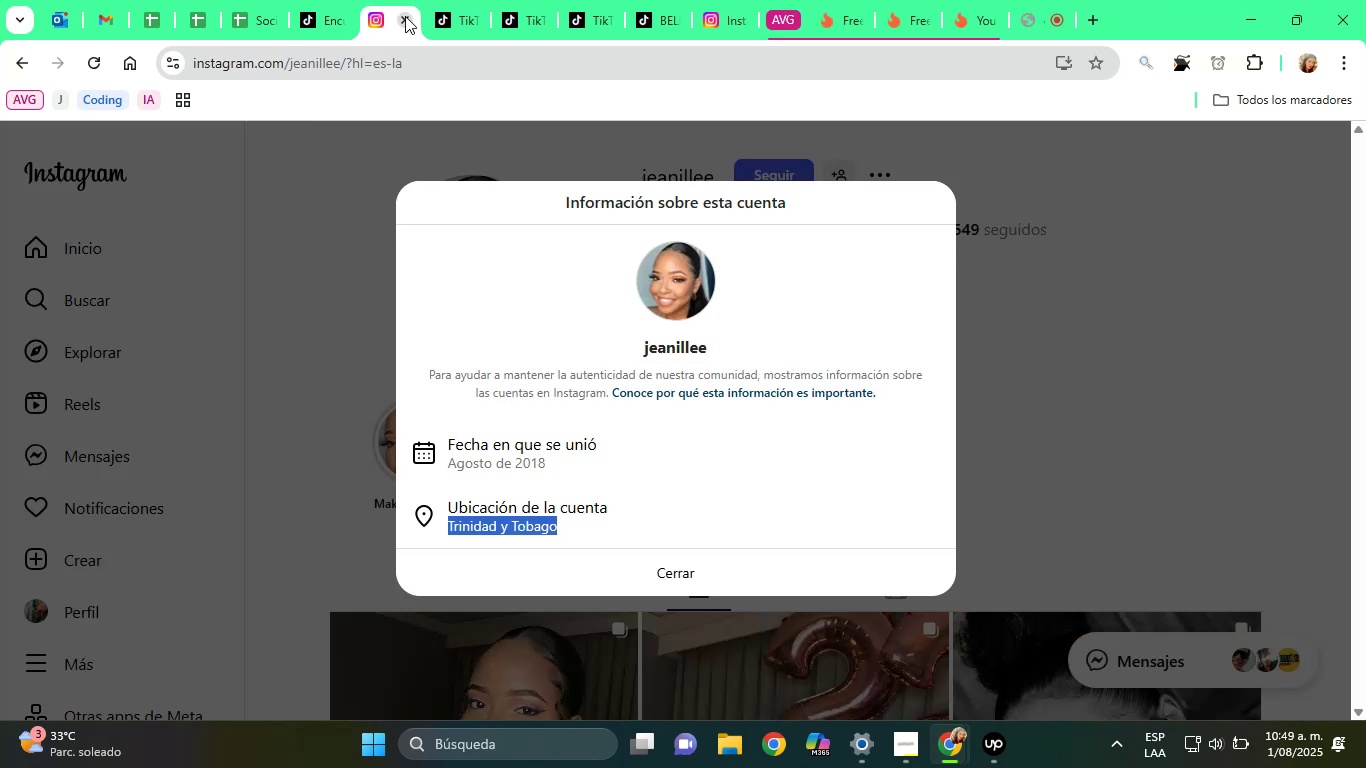 
left_click([405, 16])
 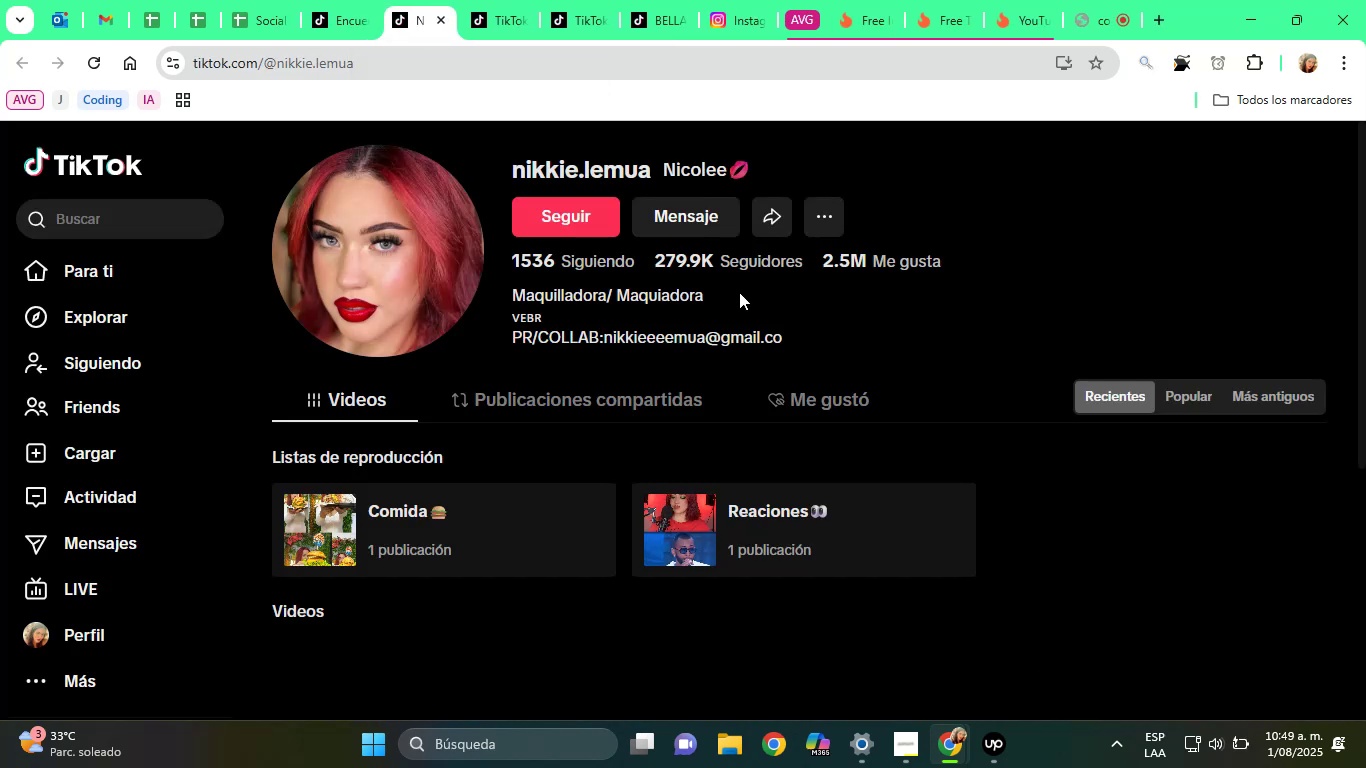 
scroll: coordinate [816, 418], scroll_direction: down, amount: 5.0
 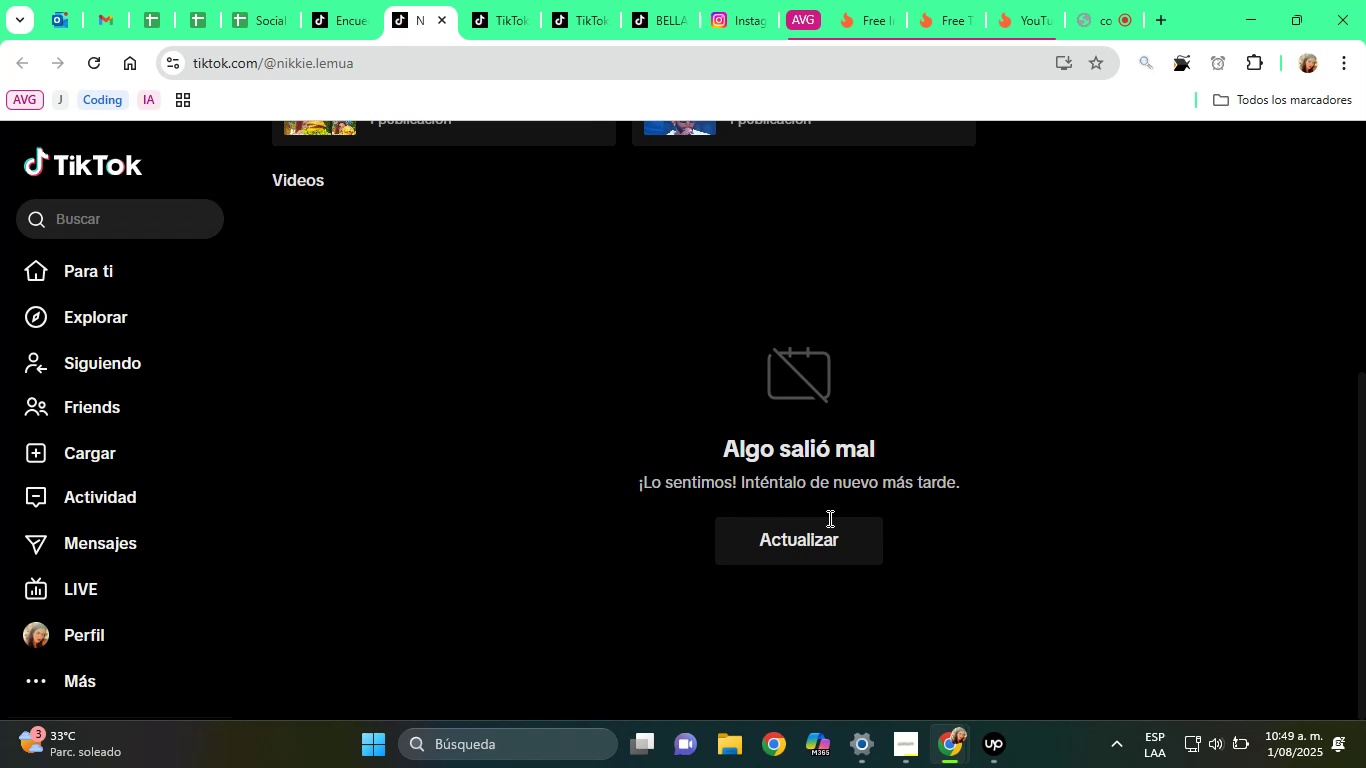 
left_click([826, 544])
 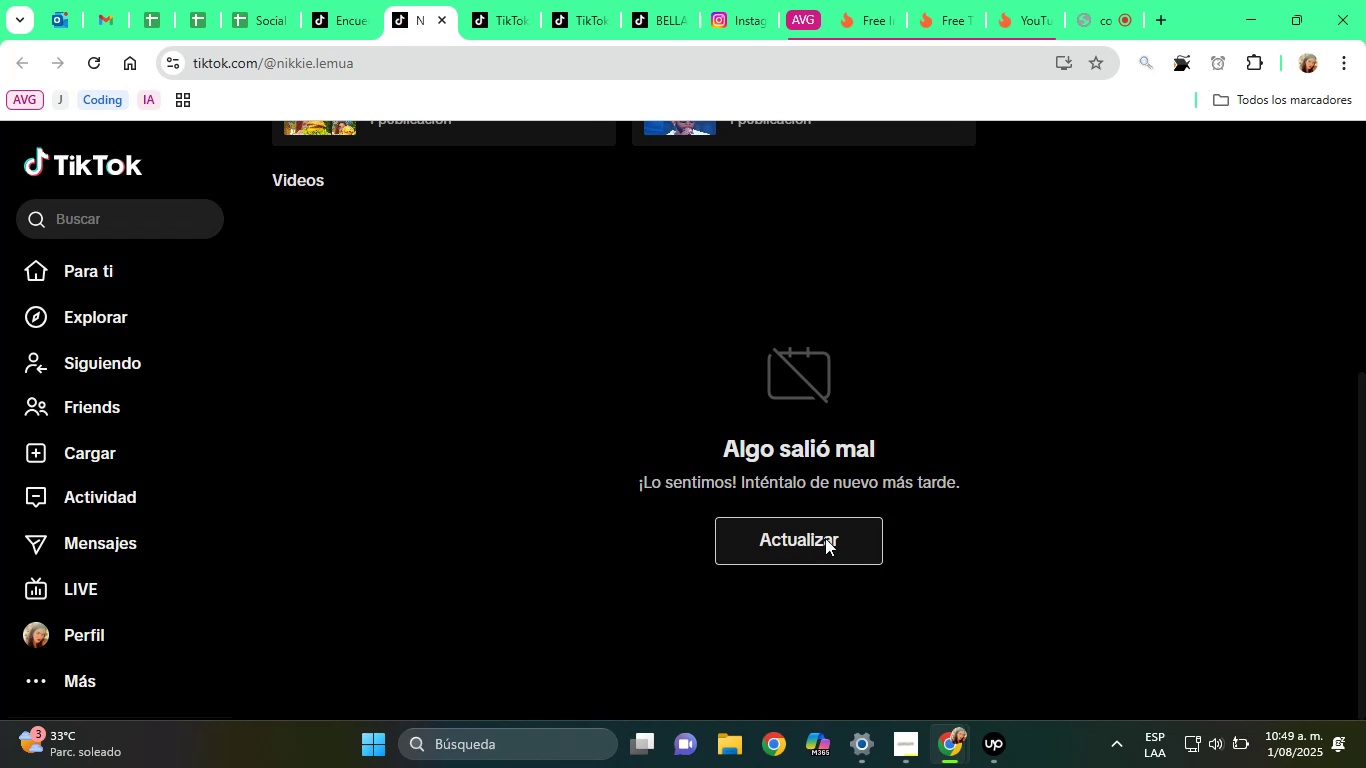 
scroll: coordinate [812, 518], scroll_direction: up, amount: 4.0
 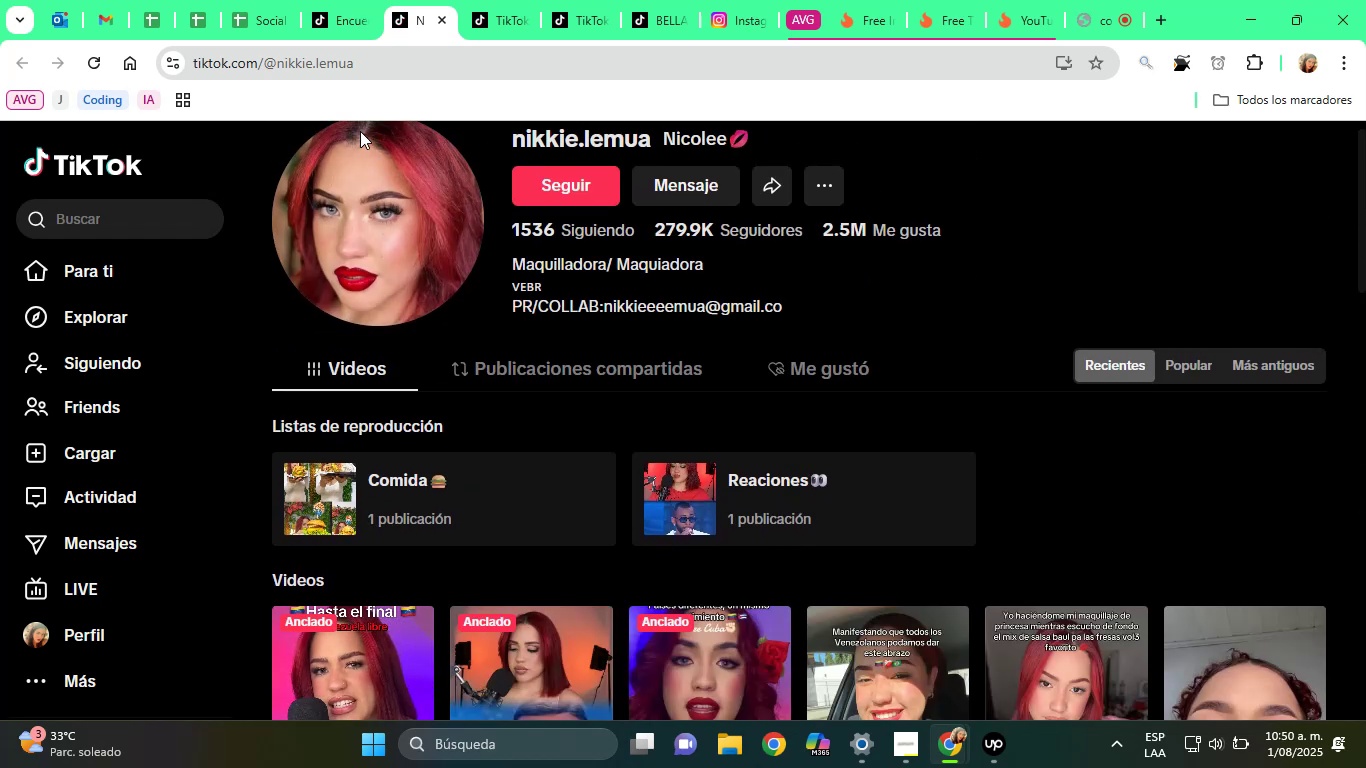 
wait(5.38)
 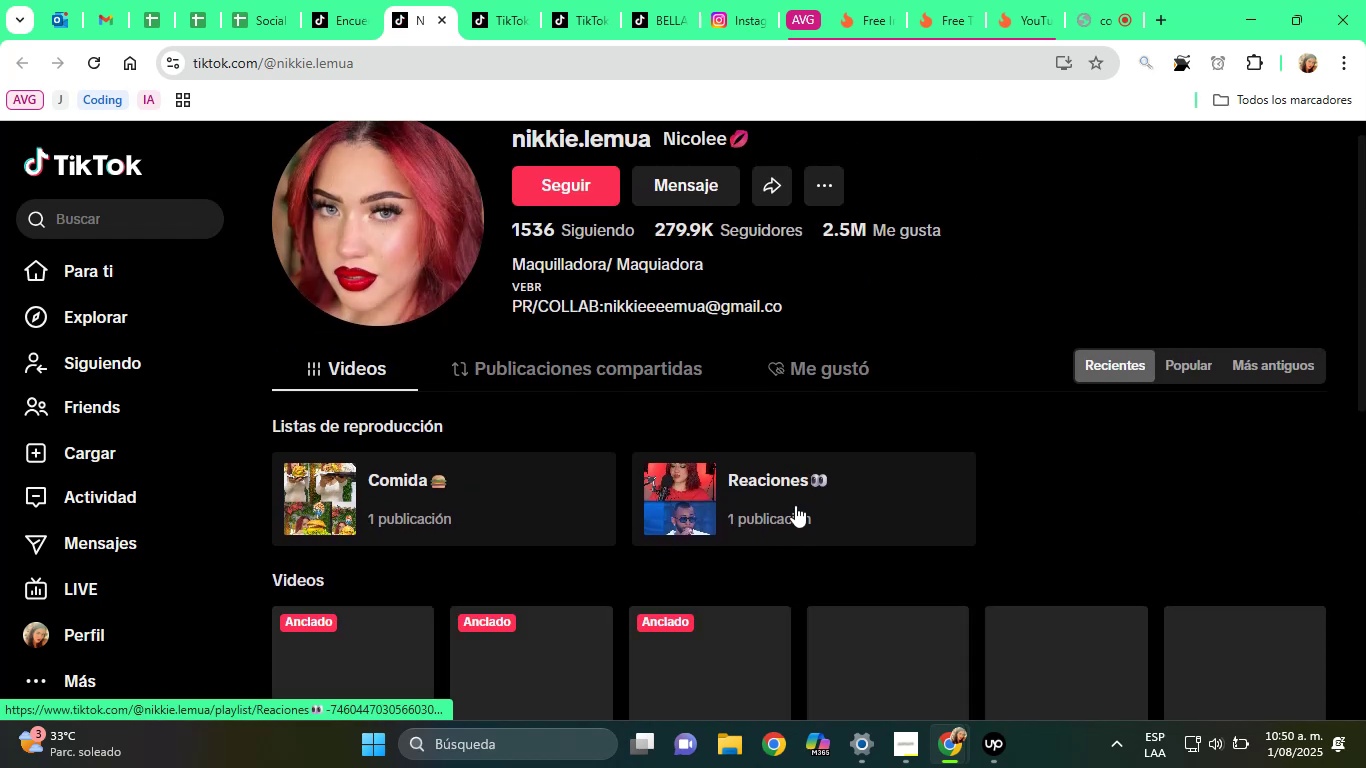 
scroll: coordinate [328, 566], scroll_direction: up, amount: 1.0
 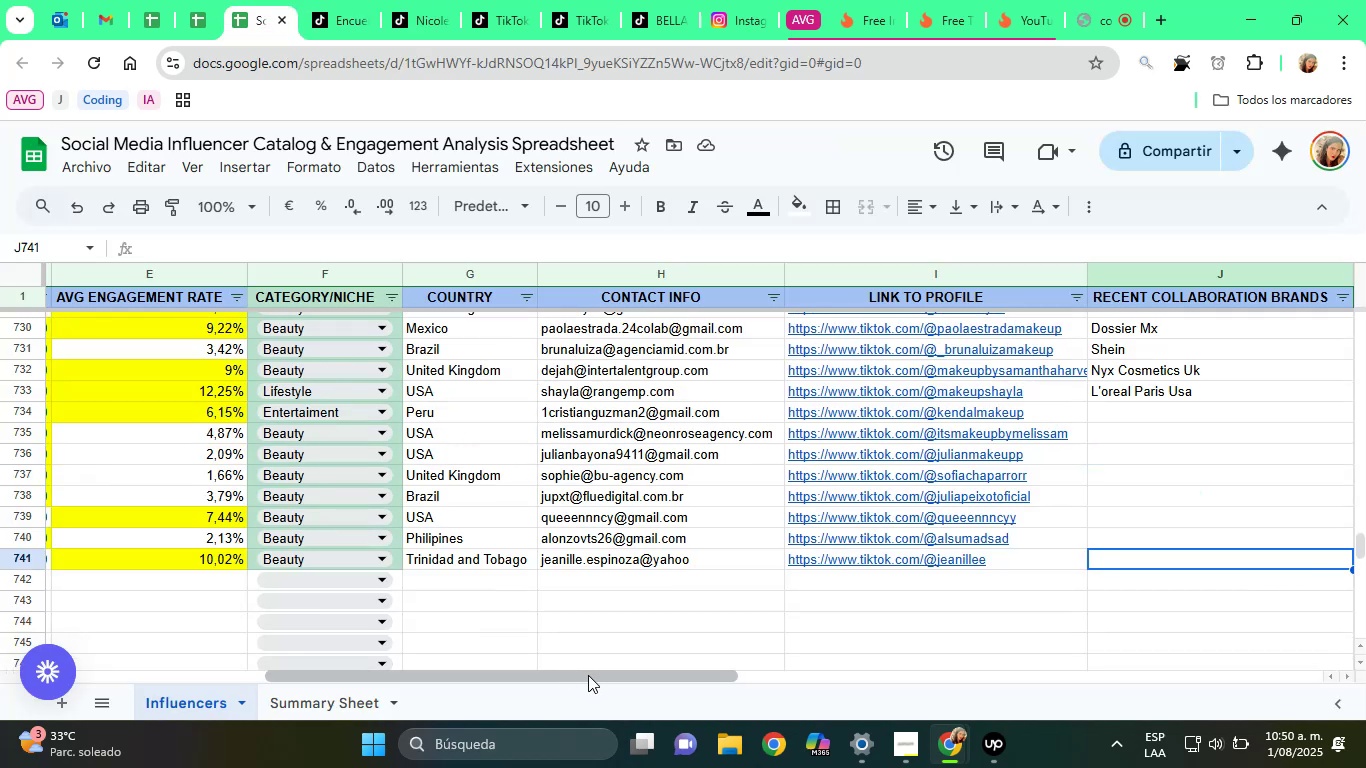 
left_click_drag(start_coordinate=[592, 676], to_coordinate=[170, 677])
 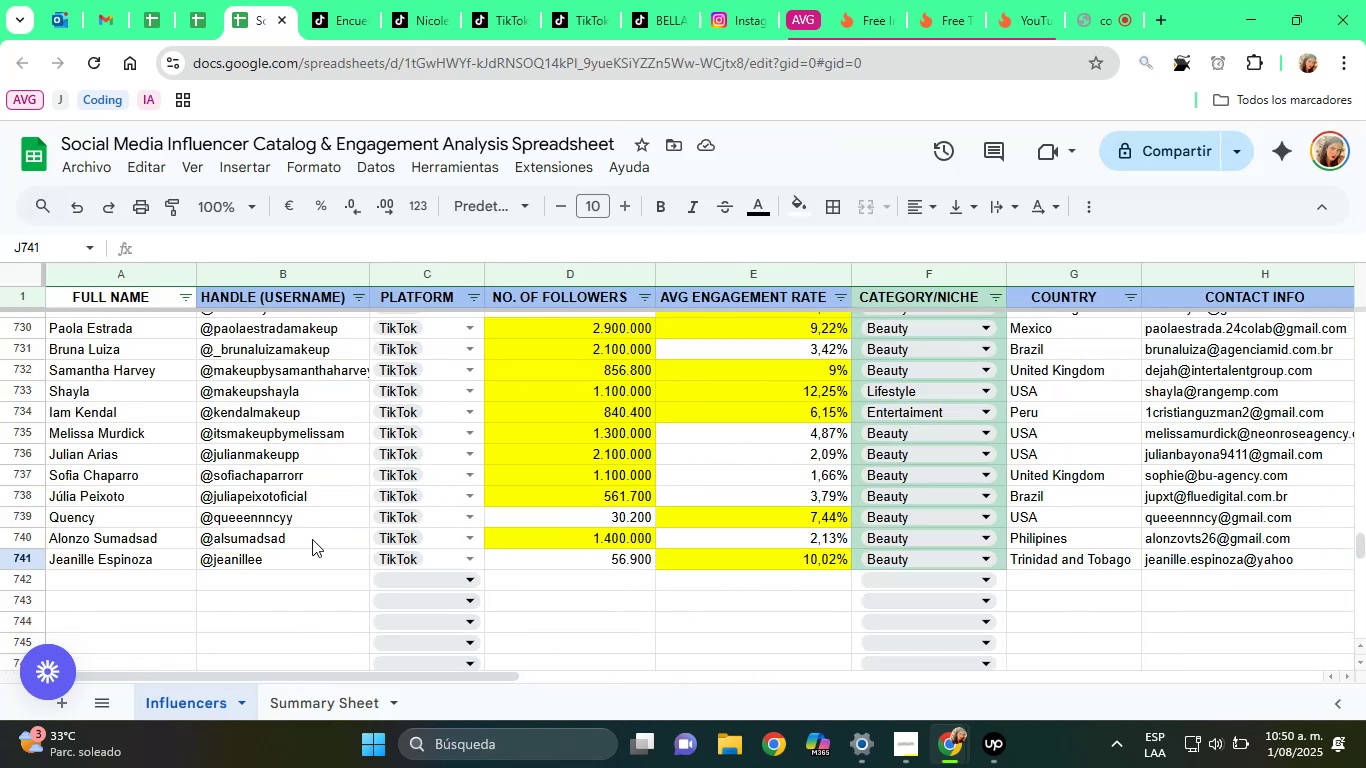 
scroll: coordinate [315, 498], scroll_direction: up, amount: 7.0
 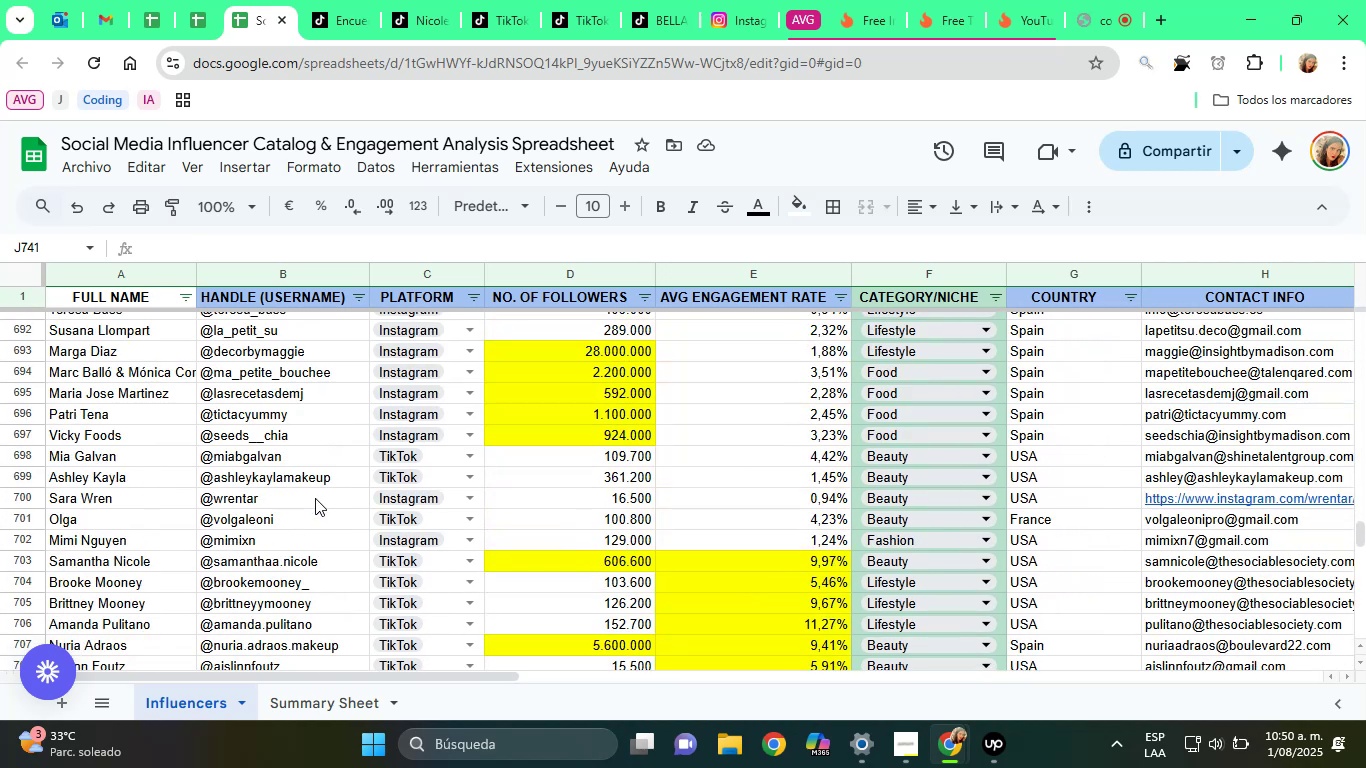 
scroll: coordinate [315, 498], scroll_direction: none, amount: 0.0
 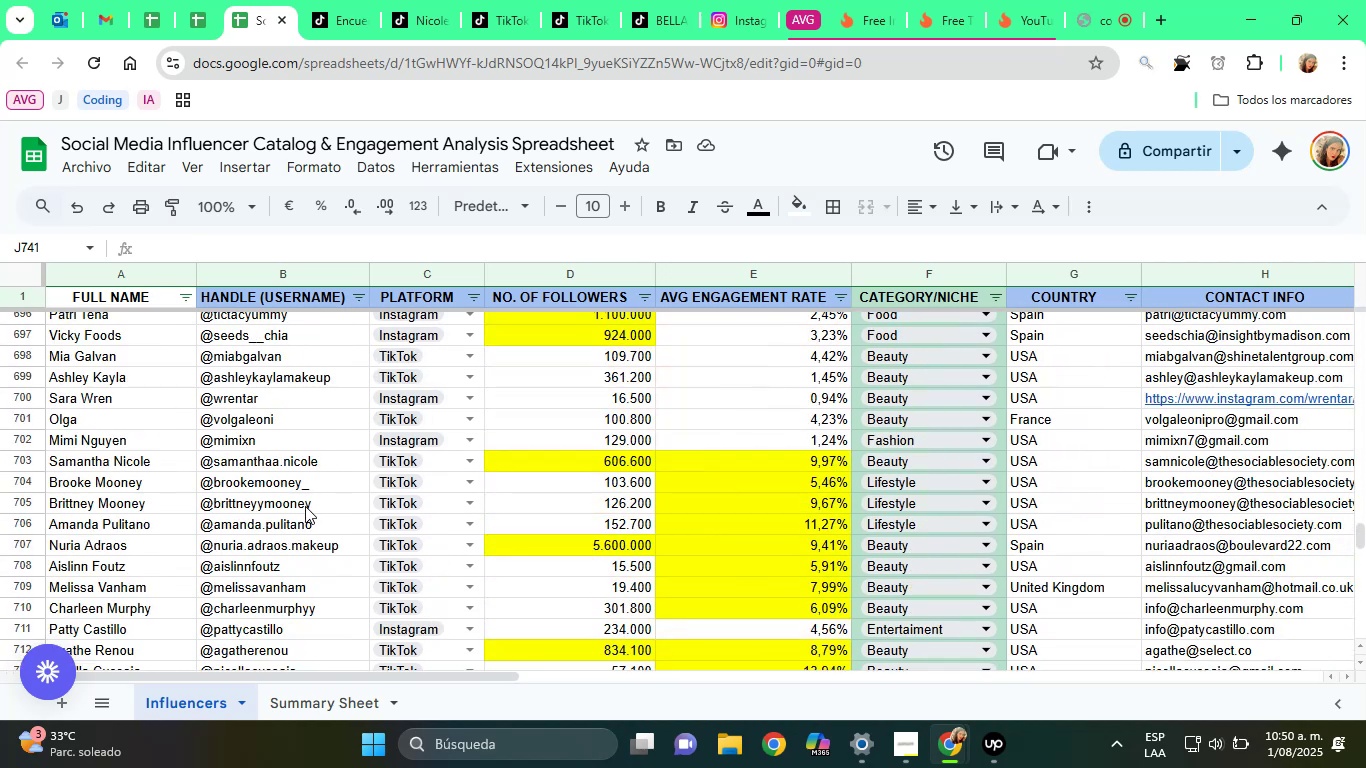 
scroll: coordinate [322, 540], scroll_direction: down, amount: 4.0
 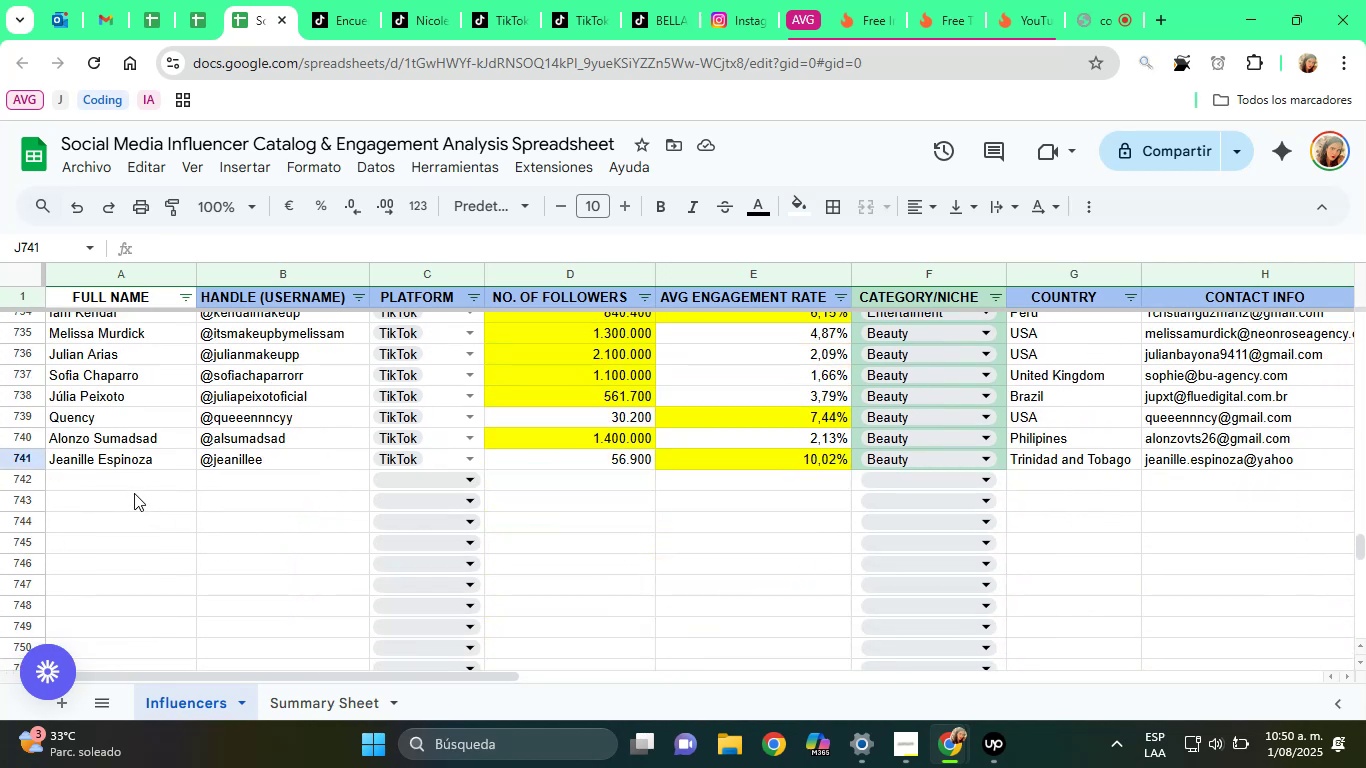 
left_click([121, 487])
 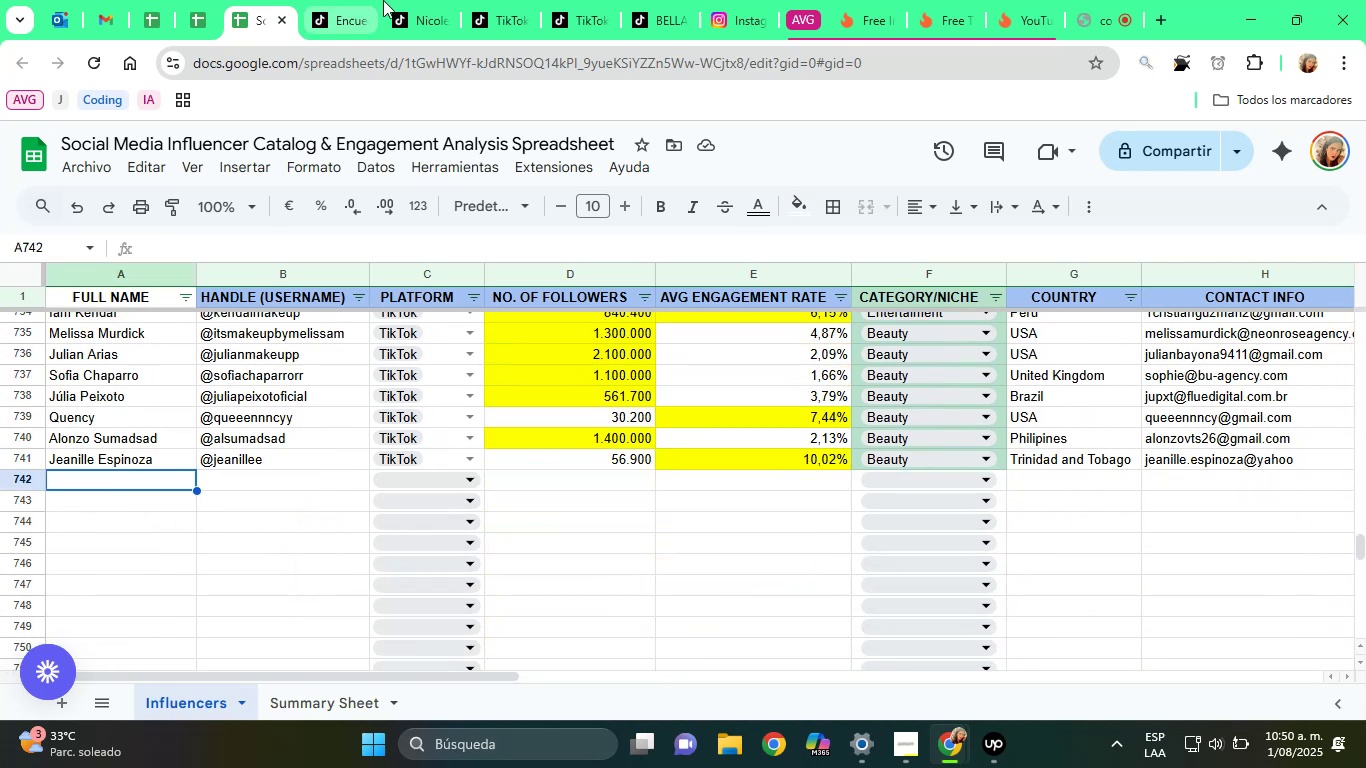 
left_click([443, 0])
 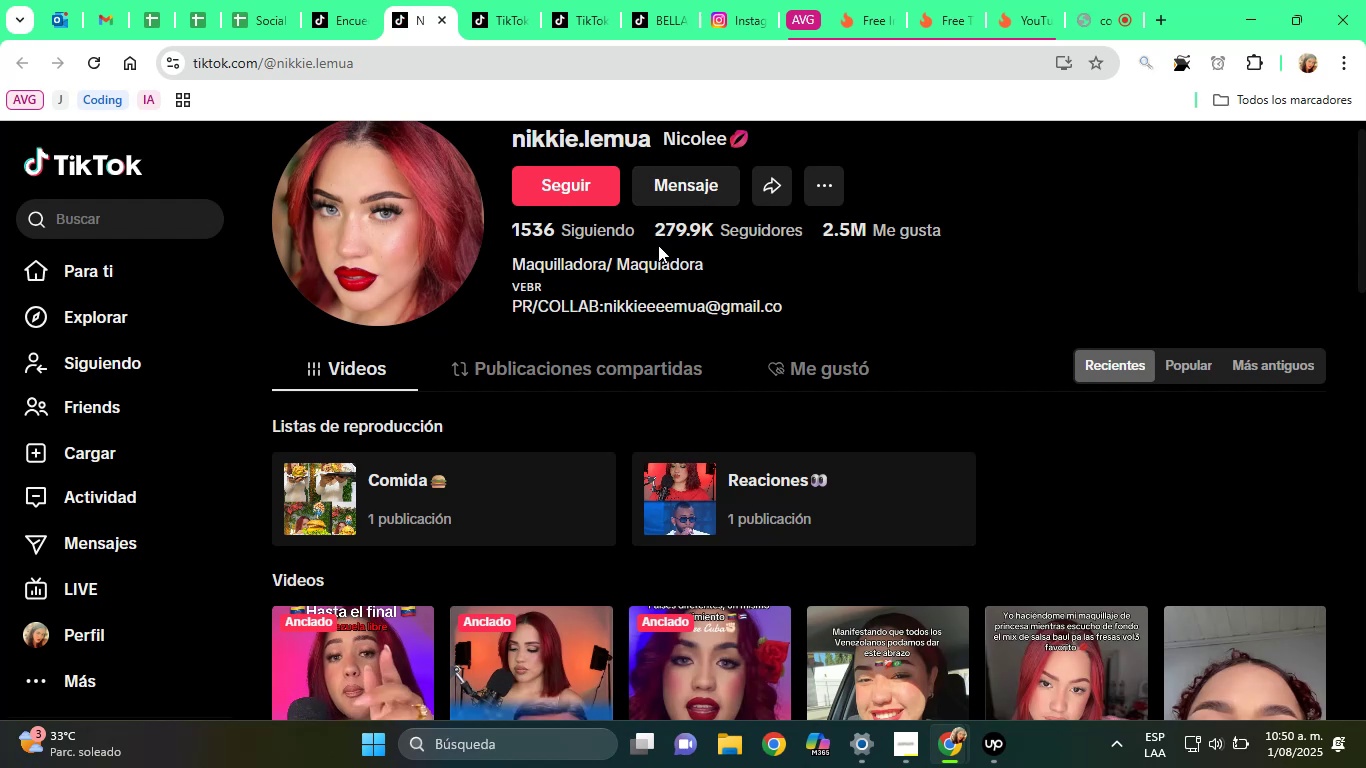 
wait(5.92)
 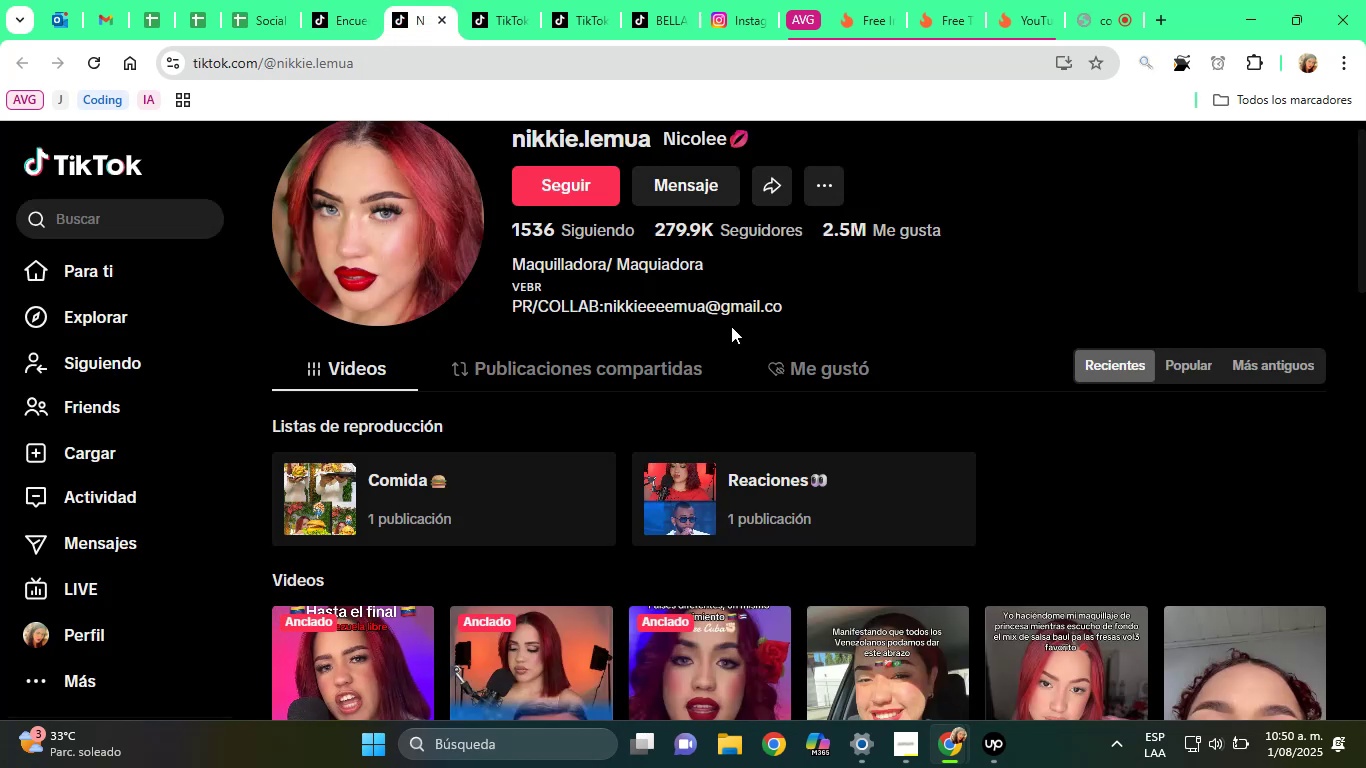 
double_click([590, 138])
 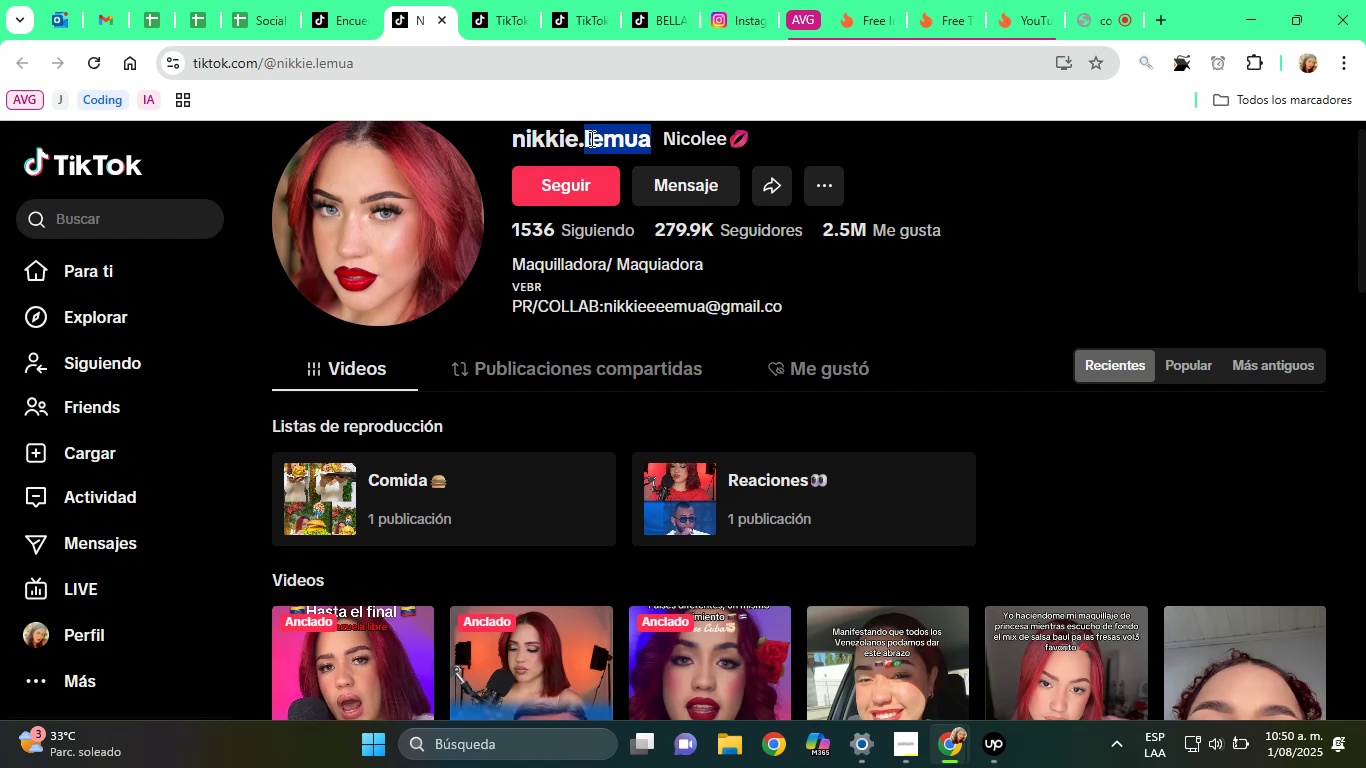 
triple_click([590, 138])
 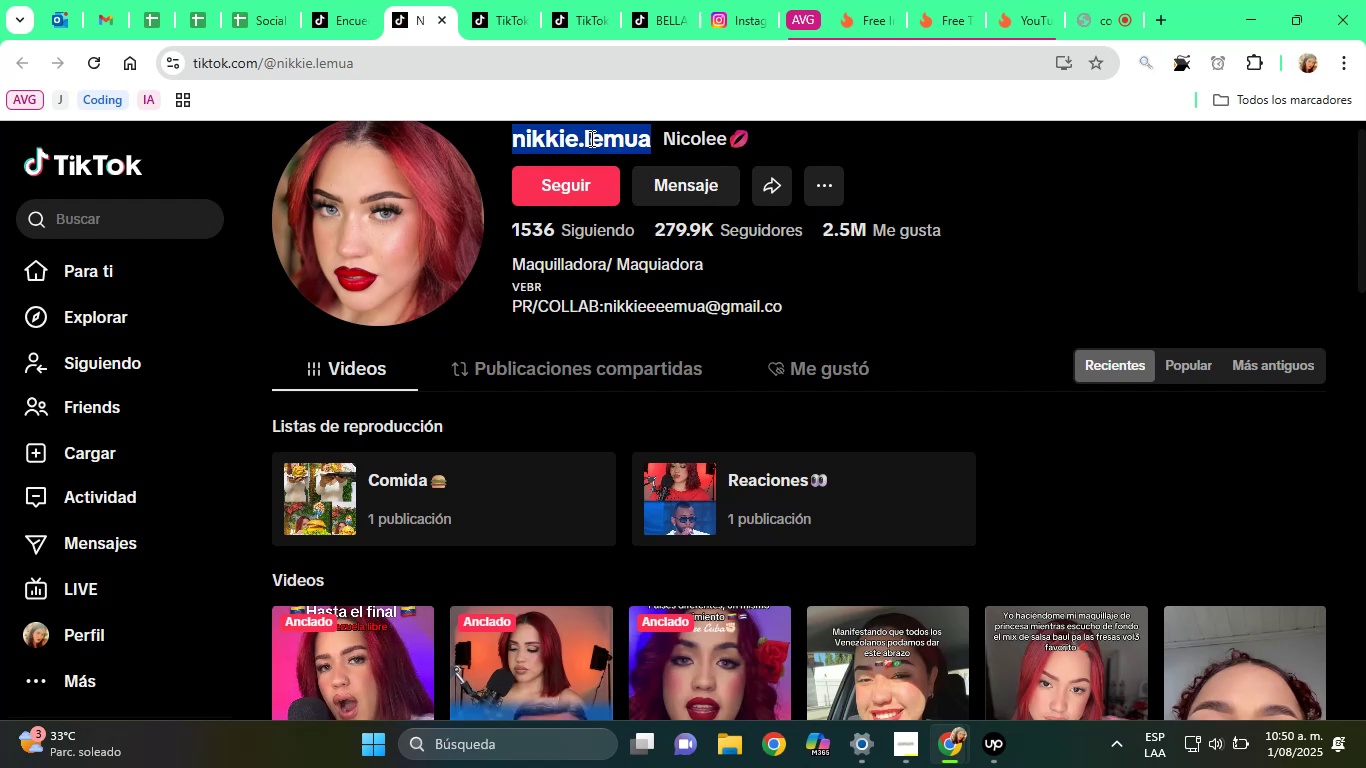 
key(Control+C)
 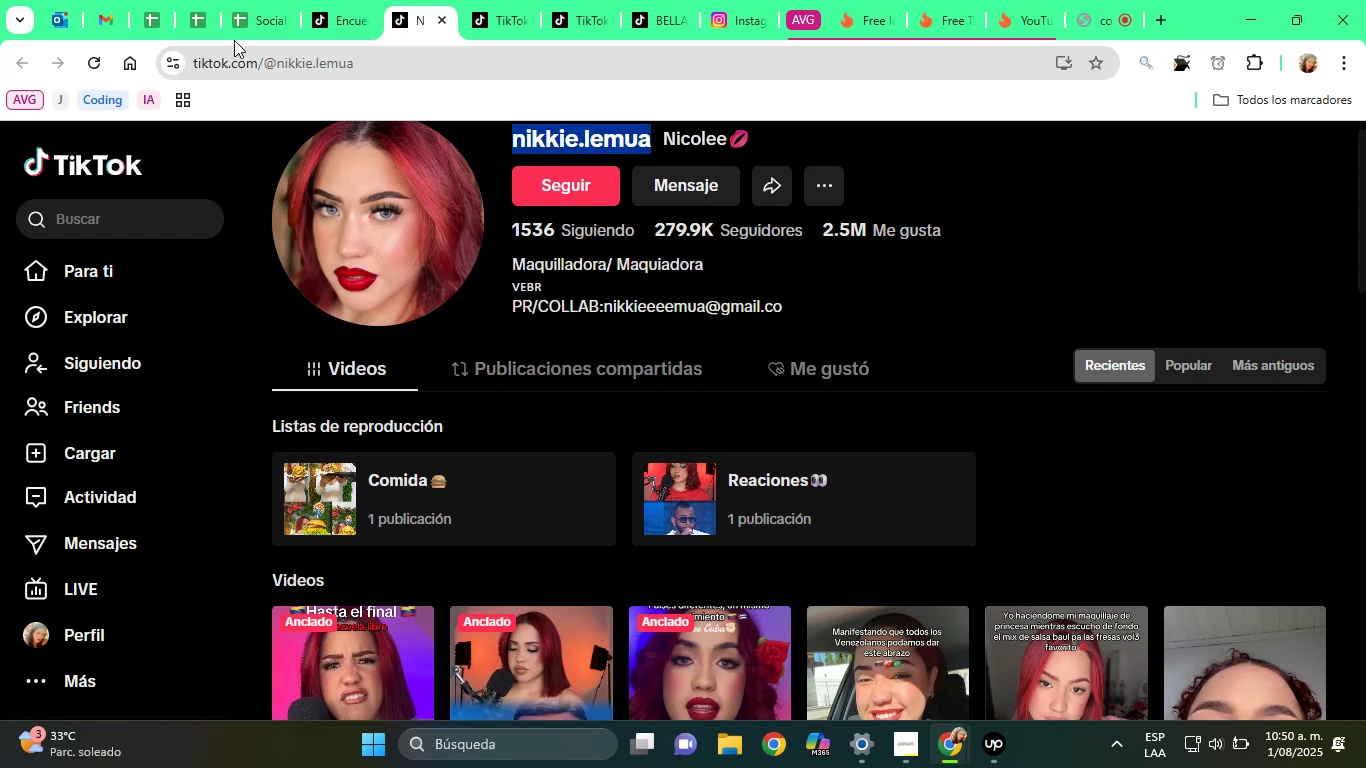 
left_click([282, 10])
 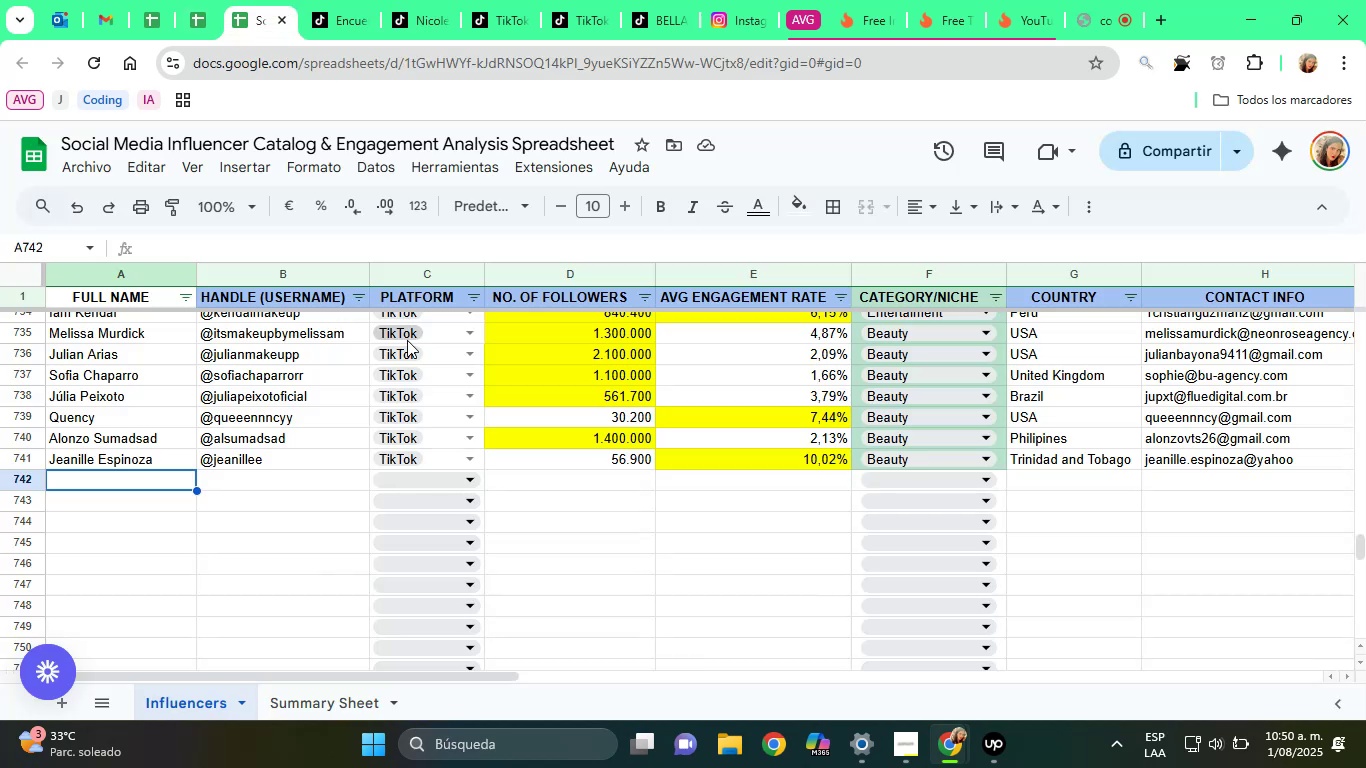 
type(Nivole)
key(Backspace)
key(Backspace)
key(Backspace)
key(Backspace)
type(cole  )
key(Tab)
 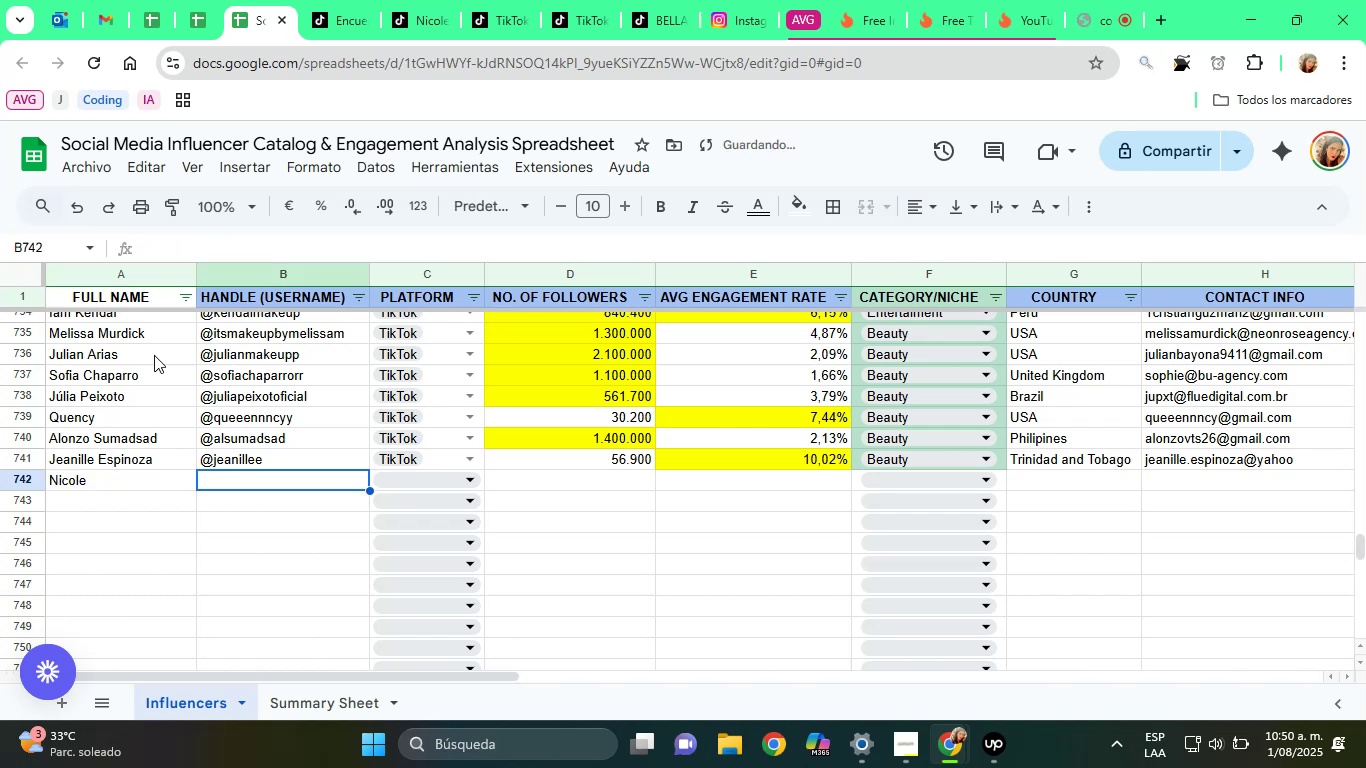 
key(Alt+Control+AltRight)
 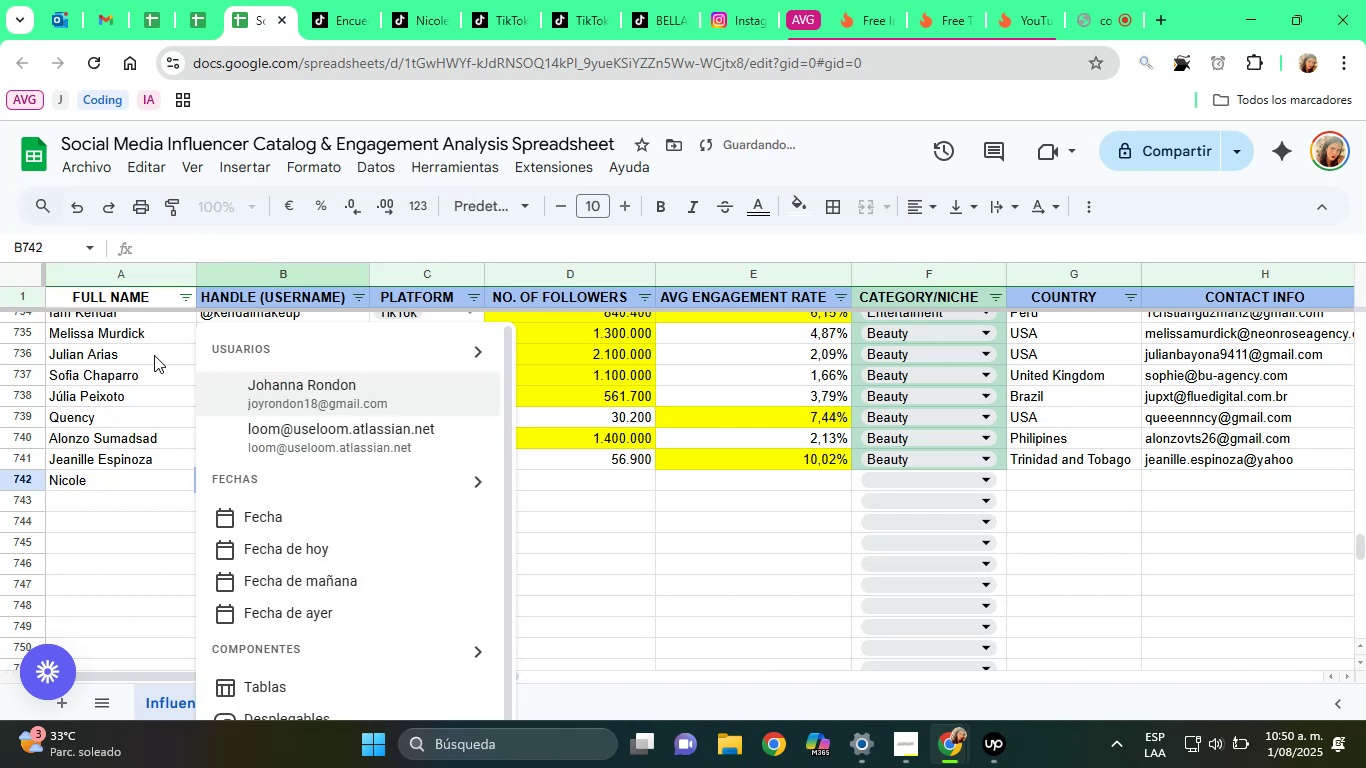 
key(Control+ControlLeft)
 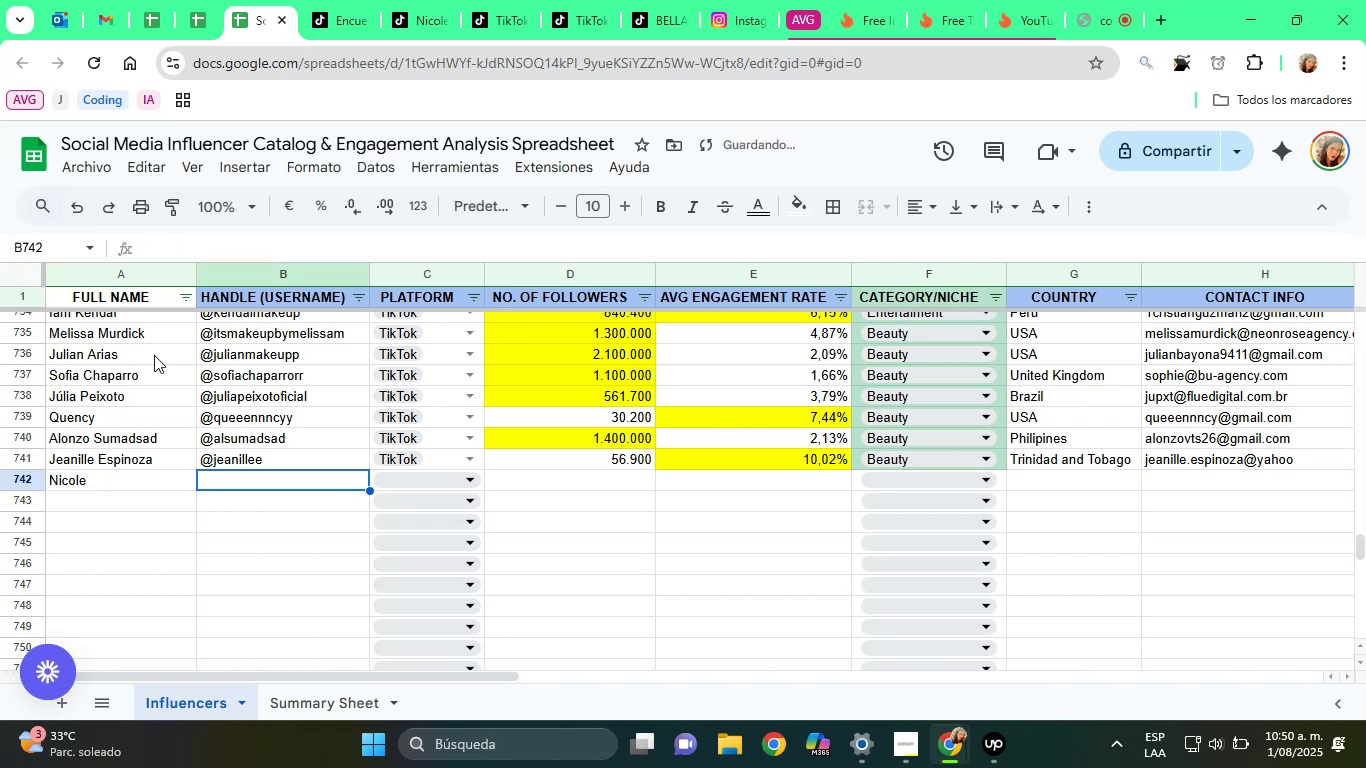 
key(Alt+Control+Q)
 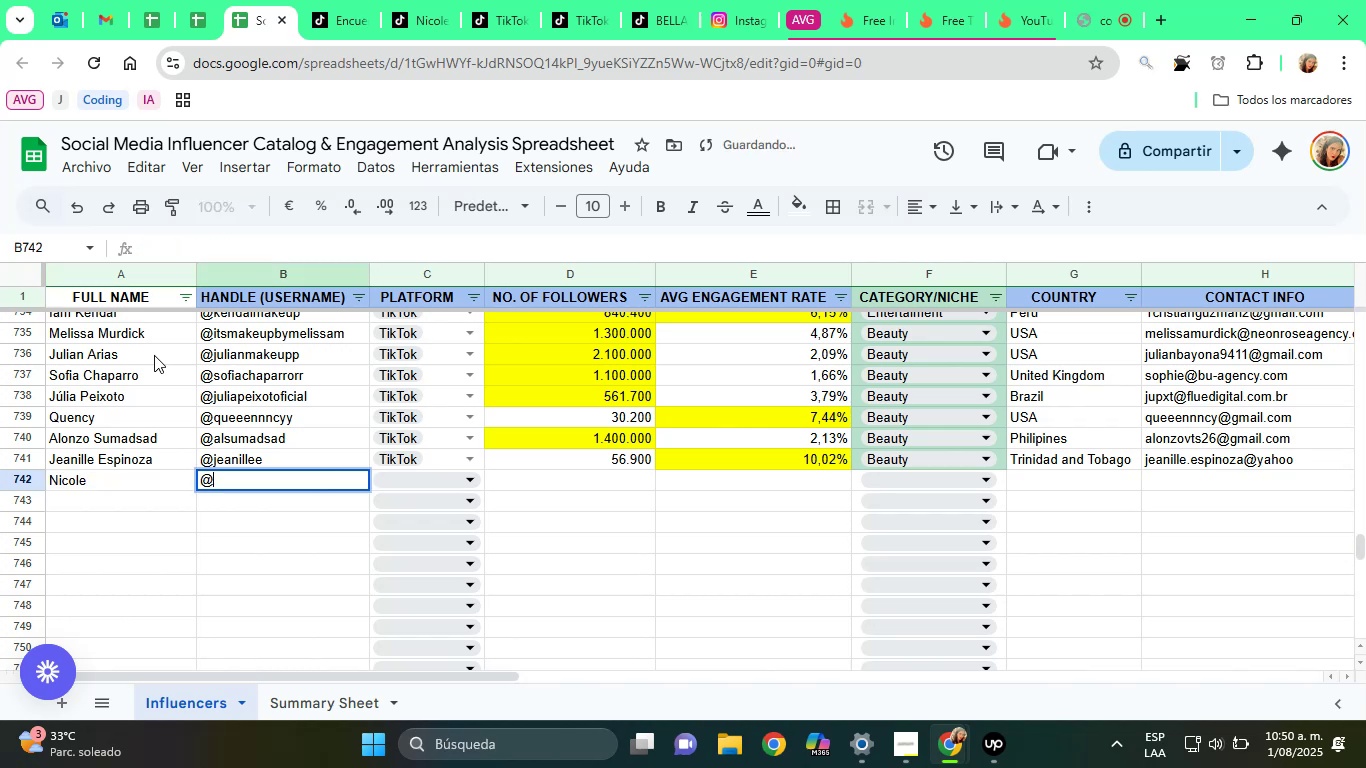 
key(Control+ControlLeft)
 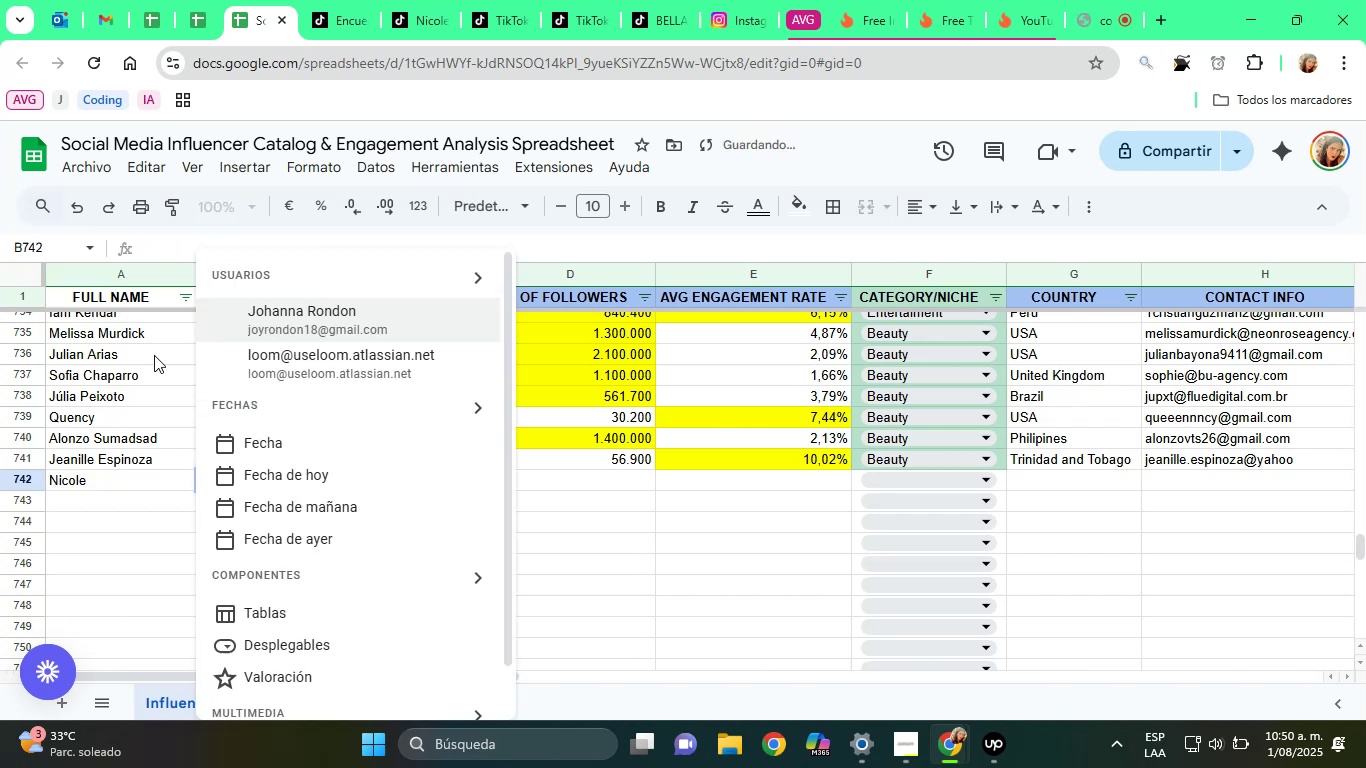 
key(Control+V)
 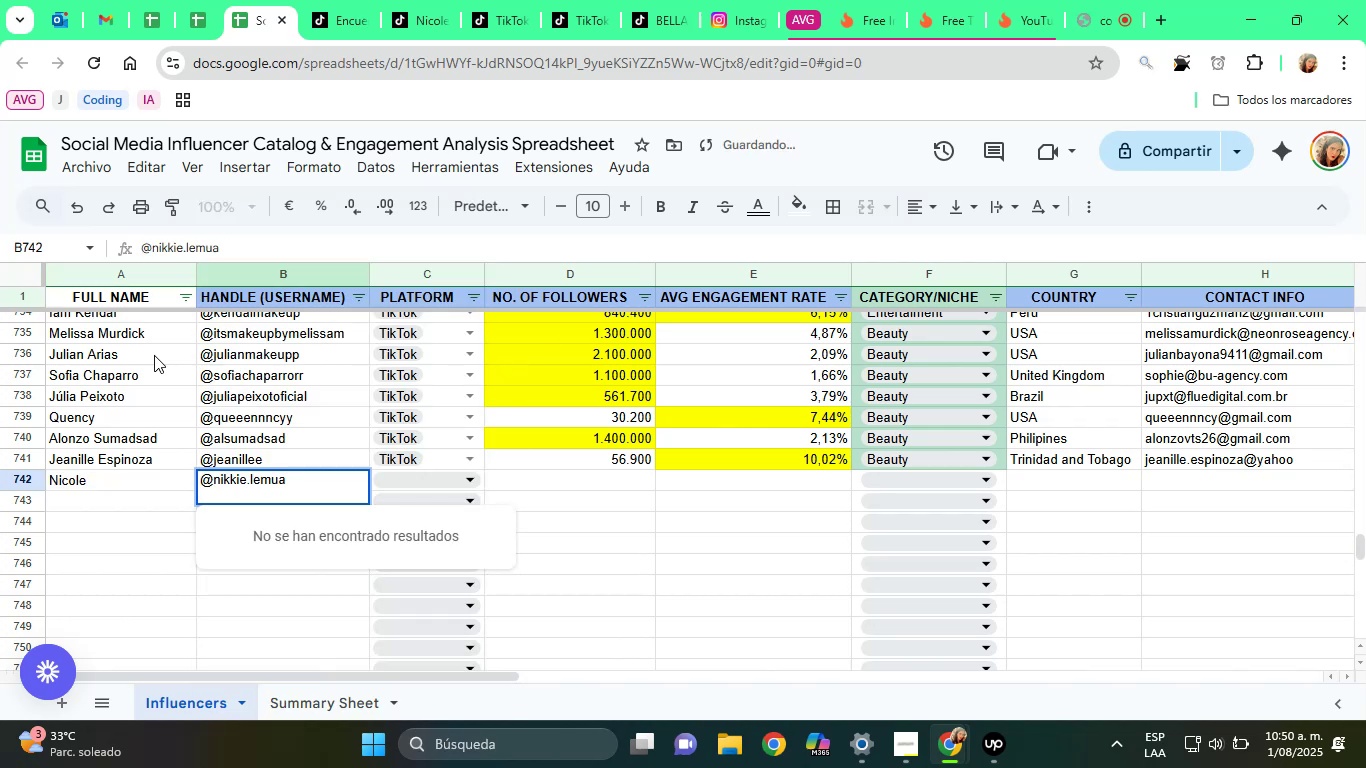 
key(Backspace)
 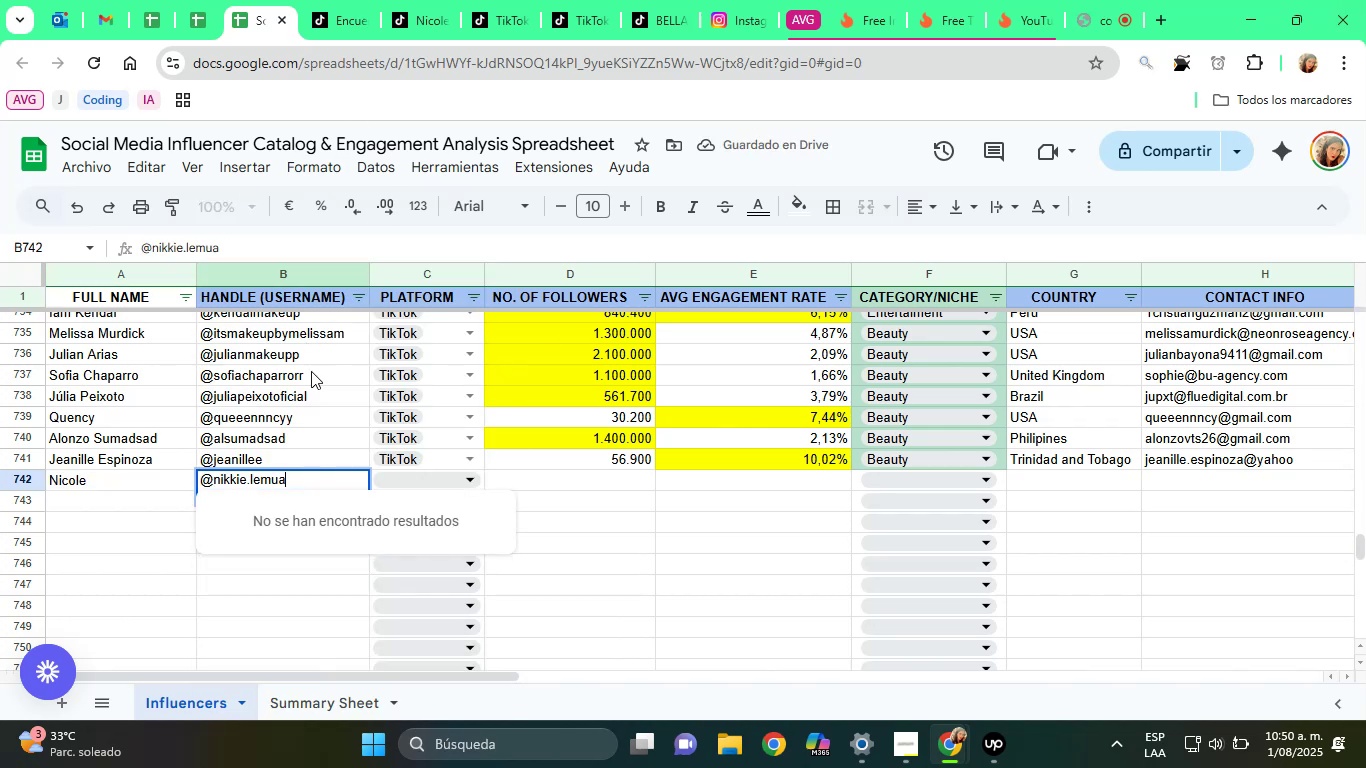 
left_click([444, 475])
 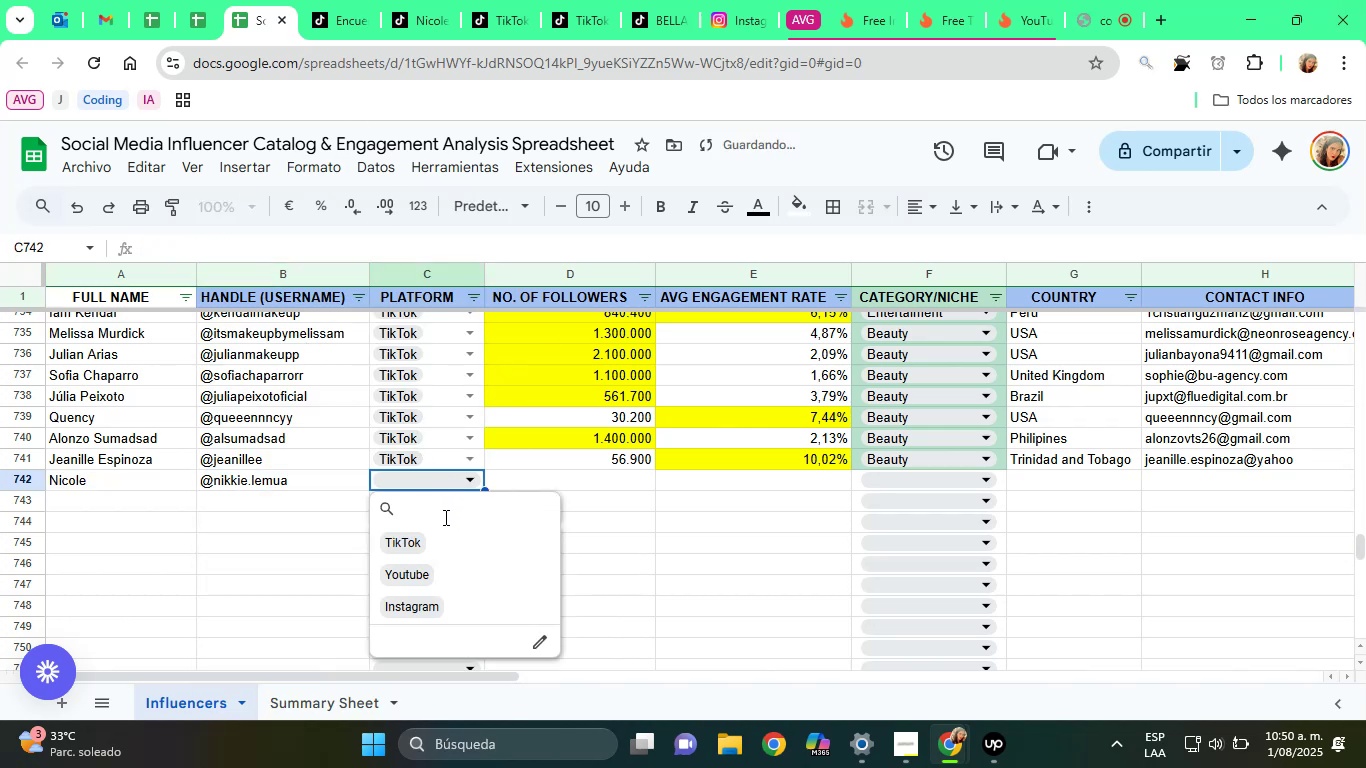 
left_click([437, 534])
 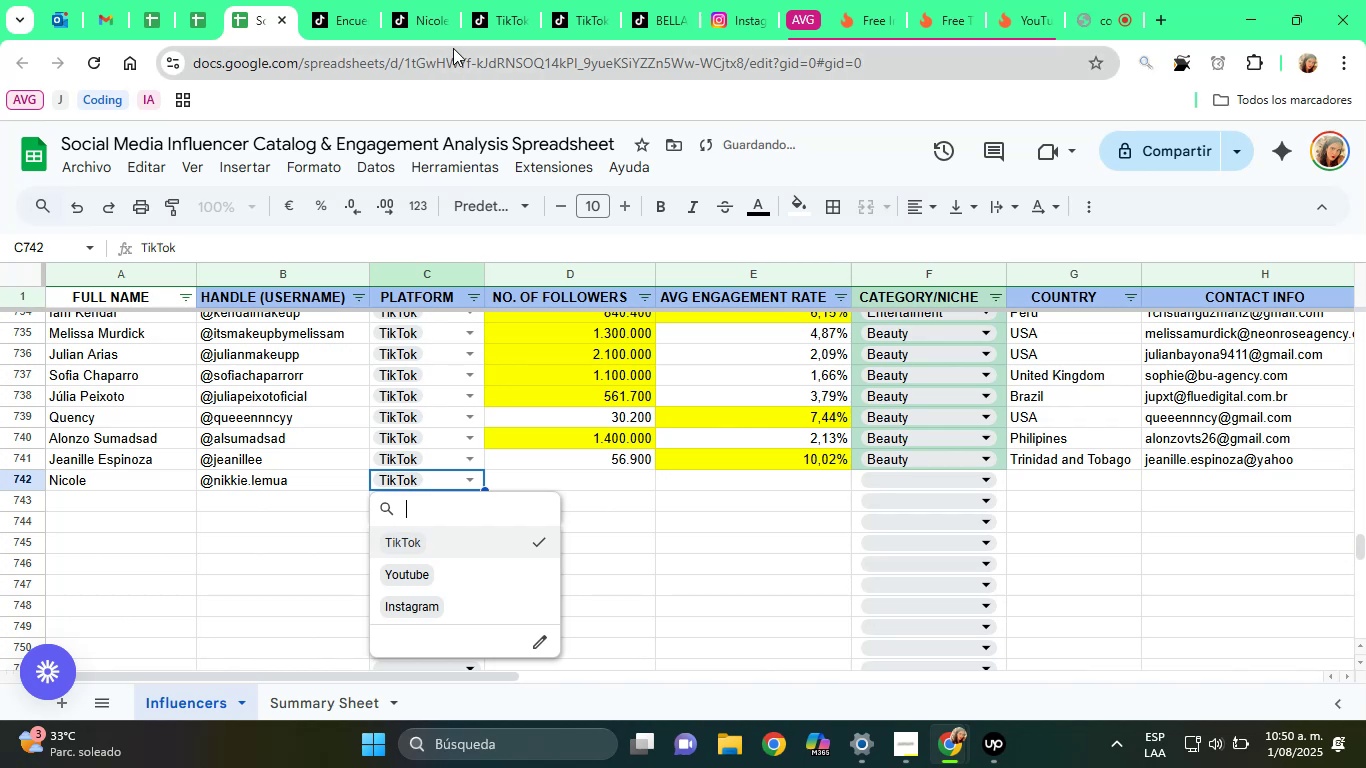 
left_click([407, 0])
 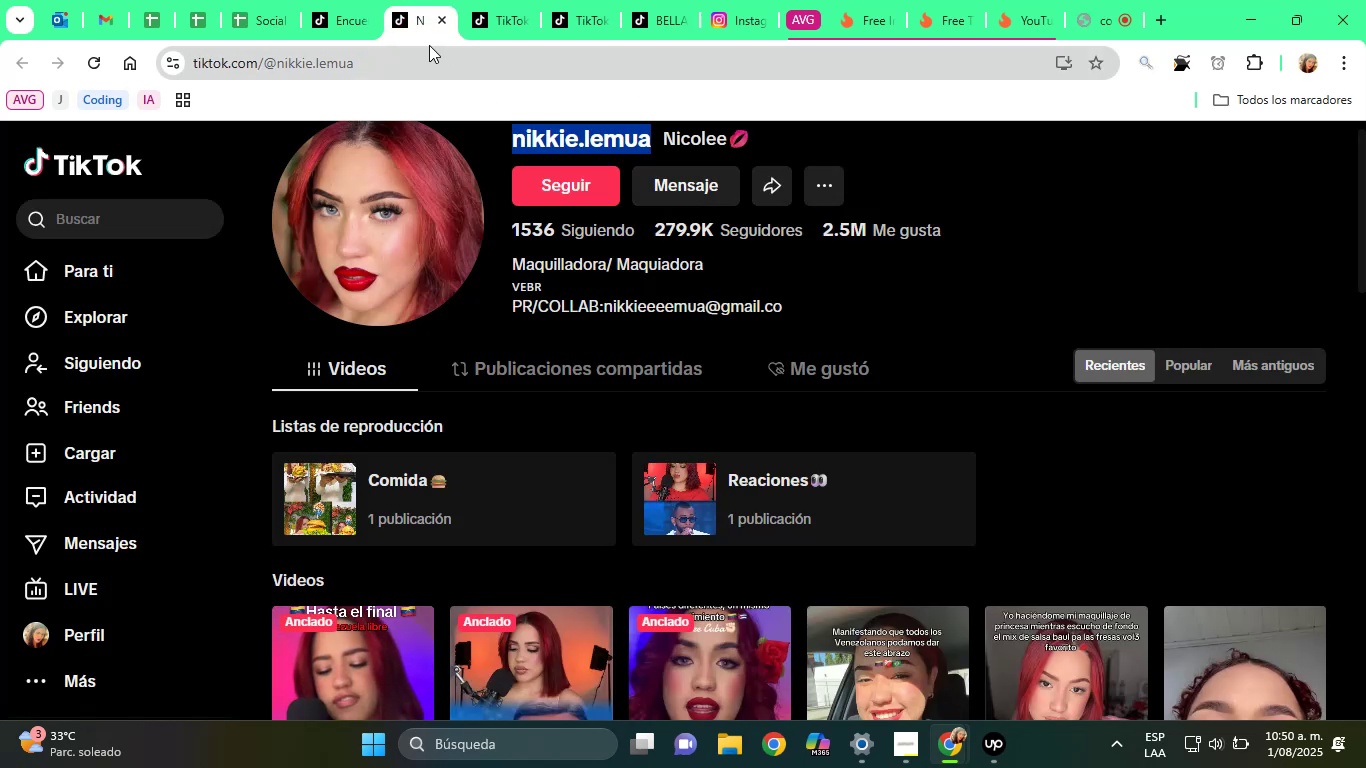 
left_click([235, 0])
 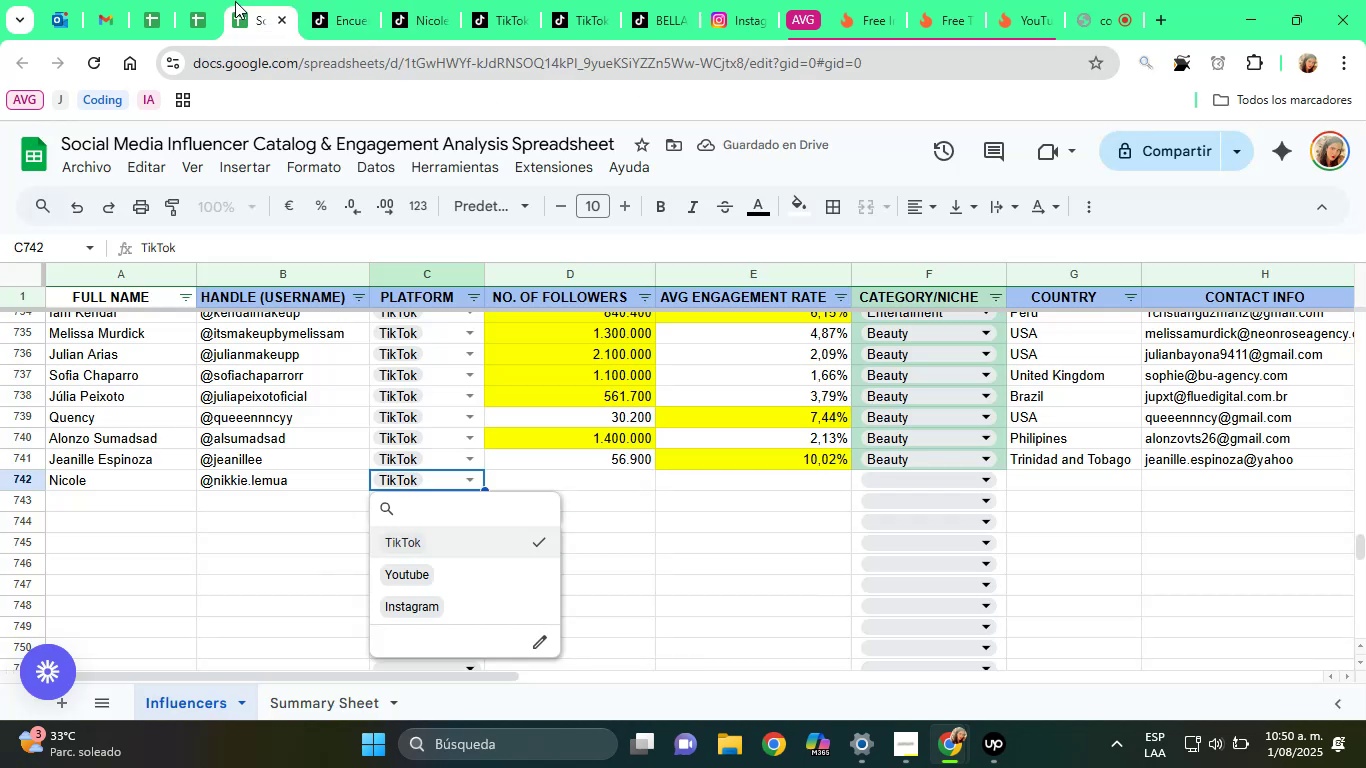 
key(Tab)
type(279900)
key(Tab)
 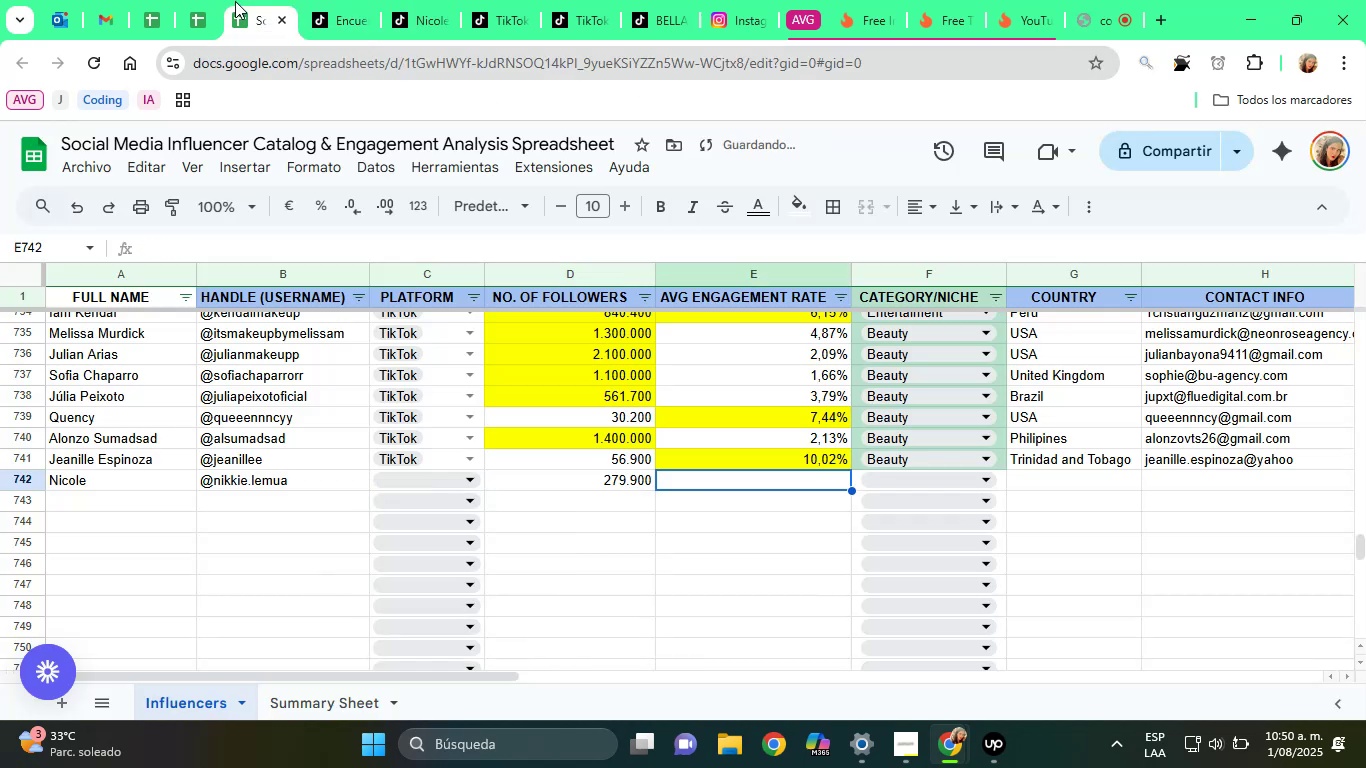 
key(ArrowRight)
 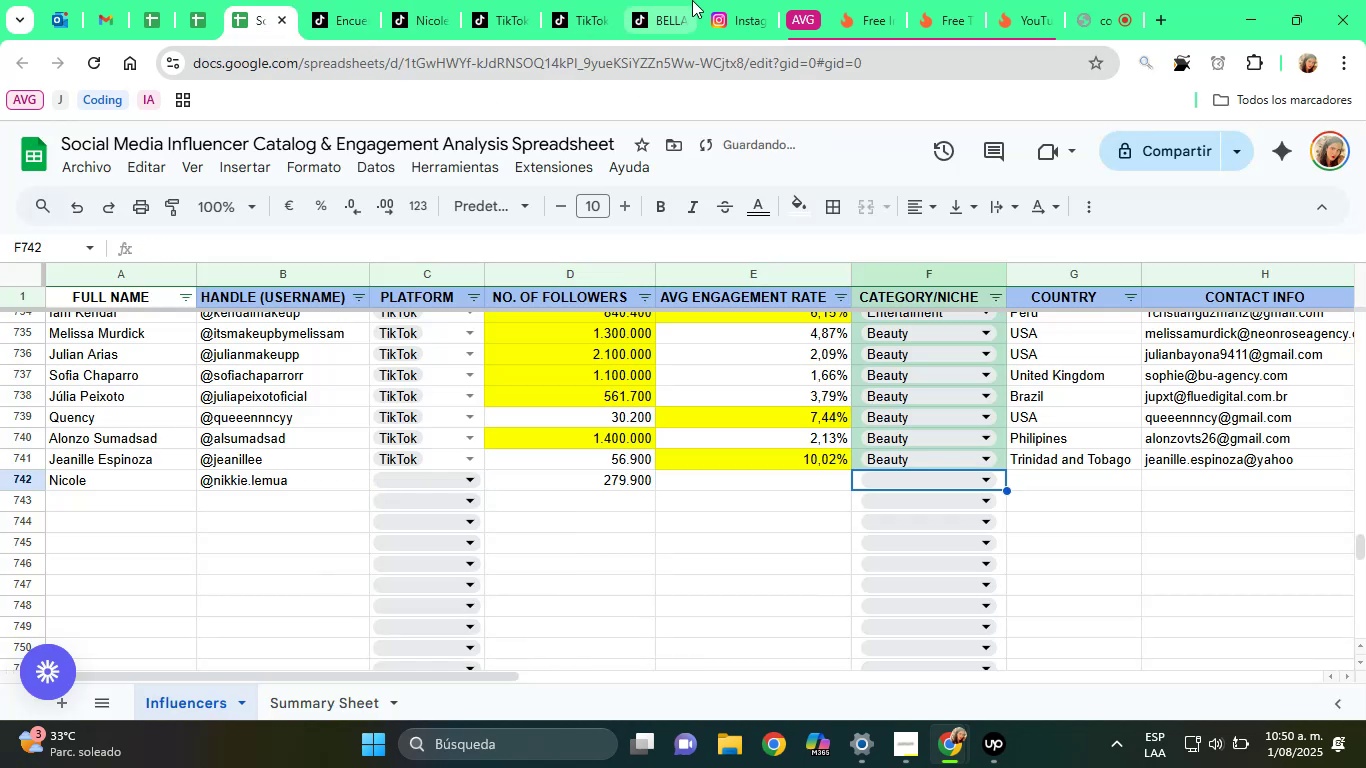 
left_click([971, 0])
 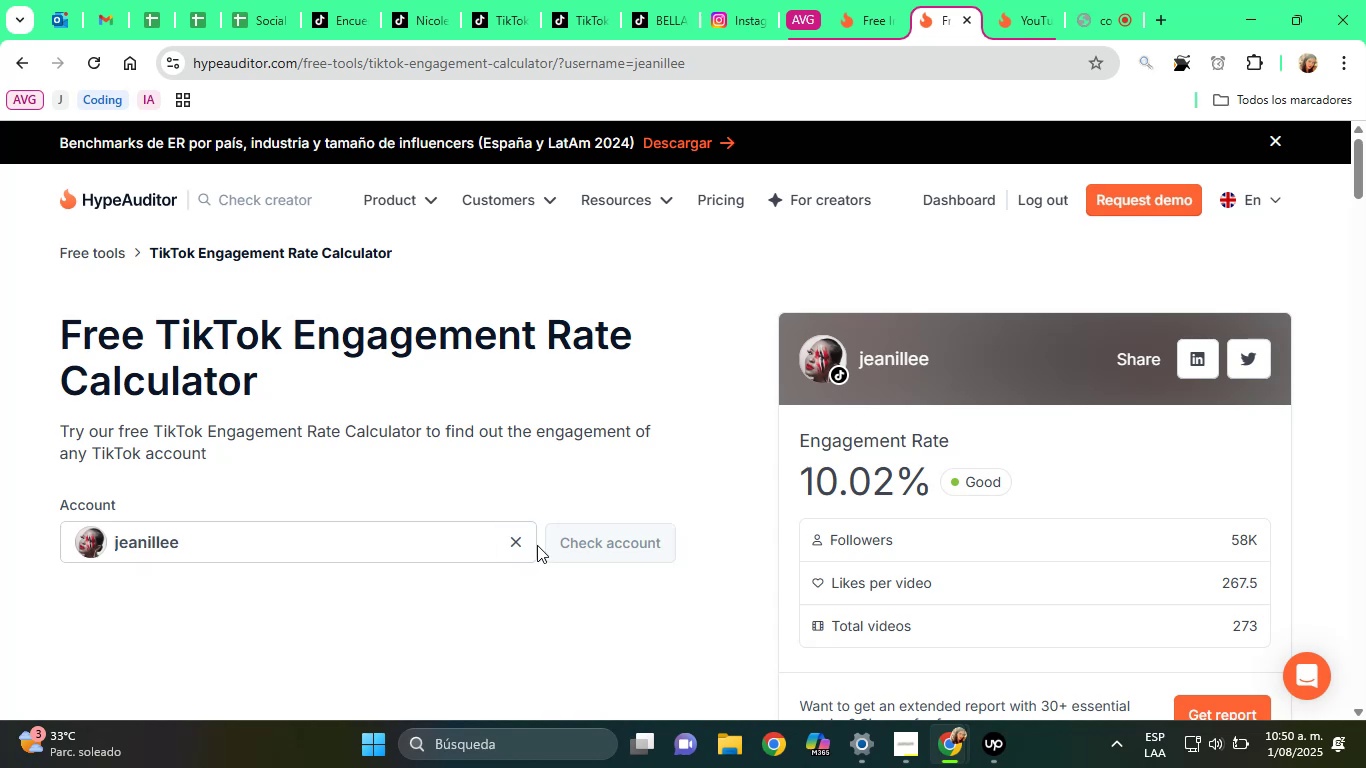 
left_click([513, 543])
 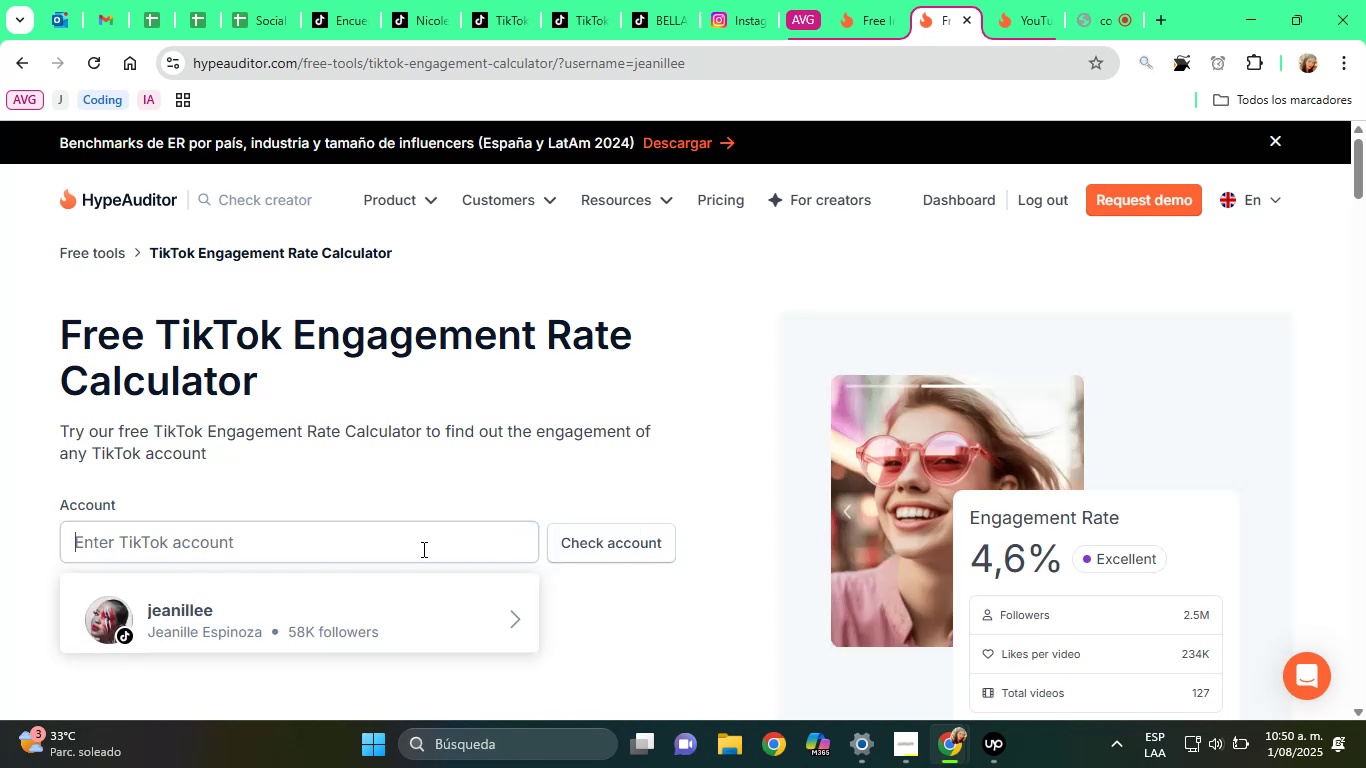 
key(Control+ControlLeft)
 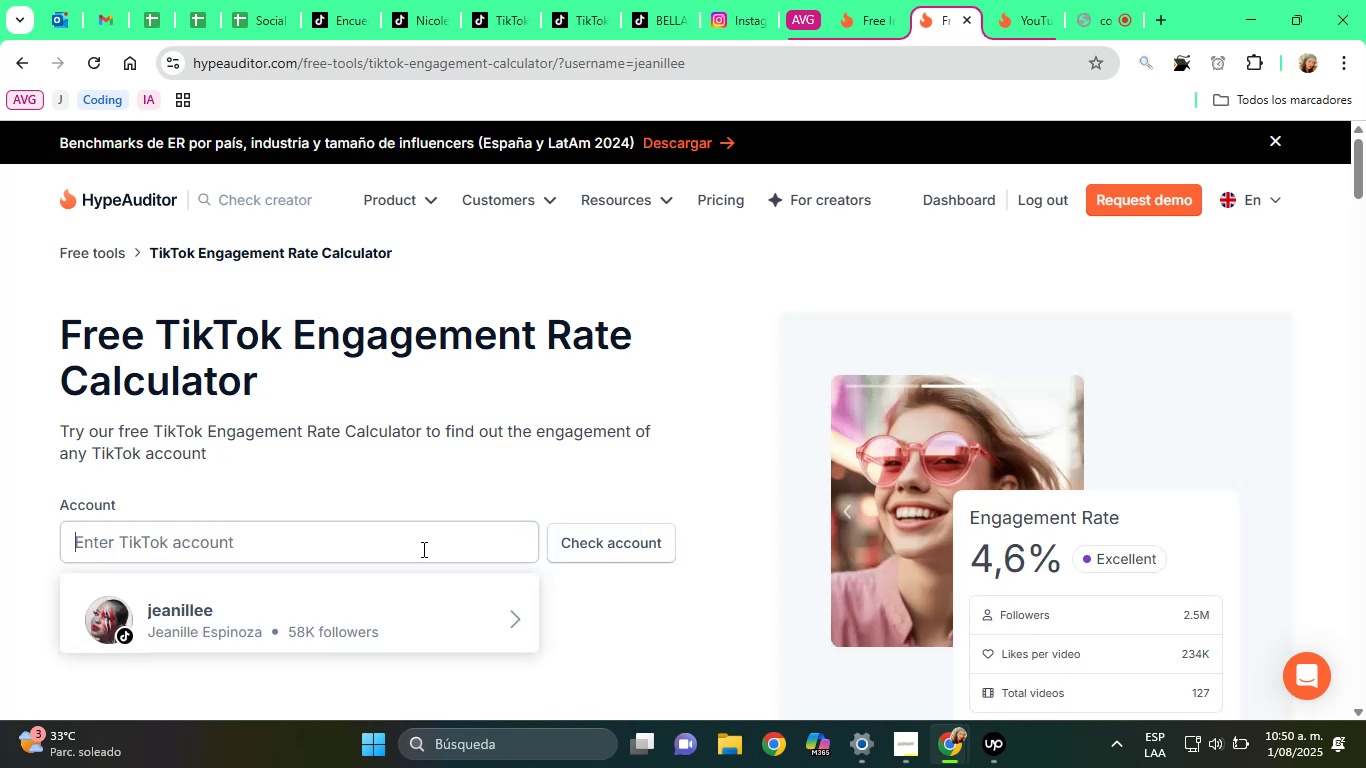 
double_click([422, 549])
 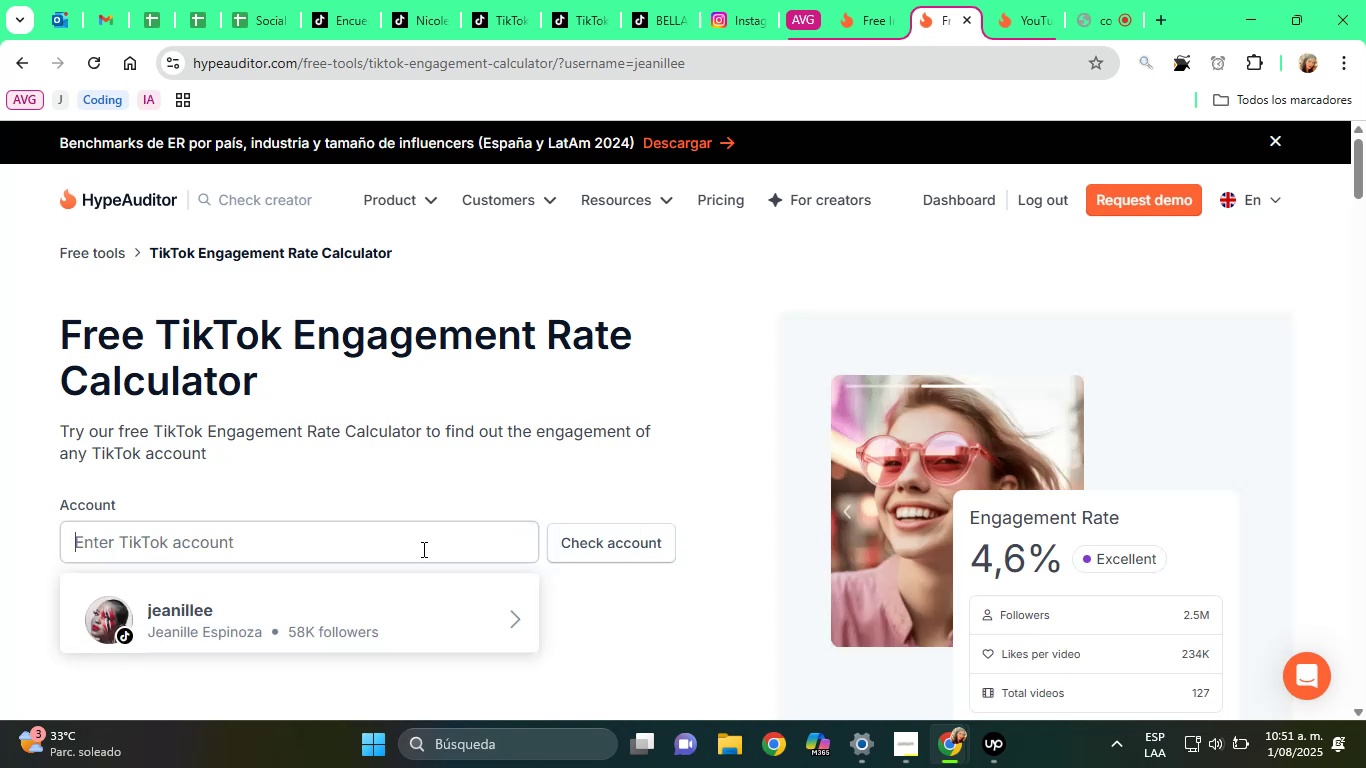 
key(Control+V)
 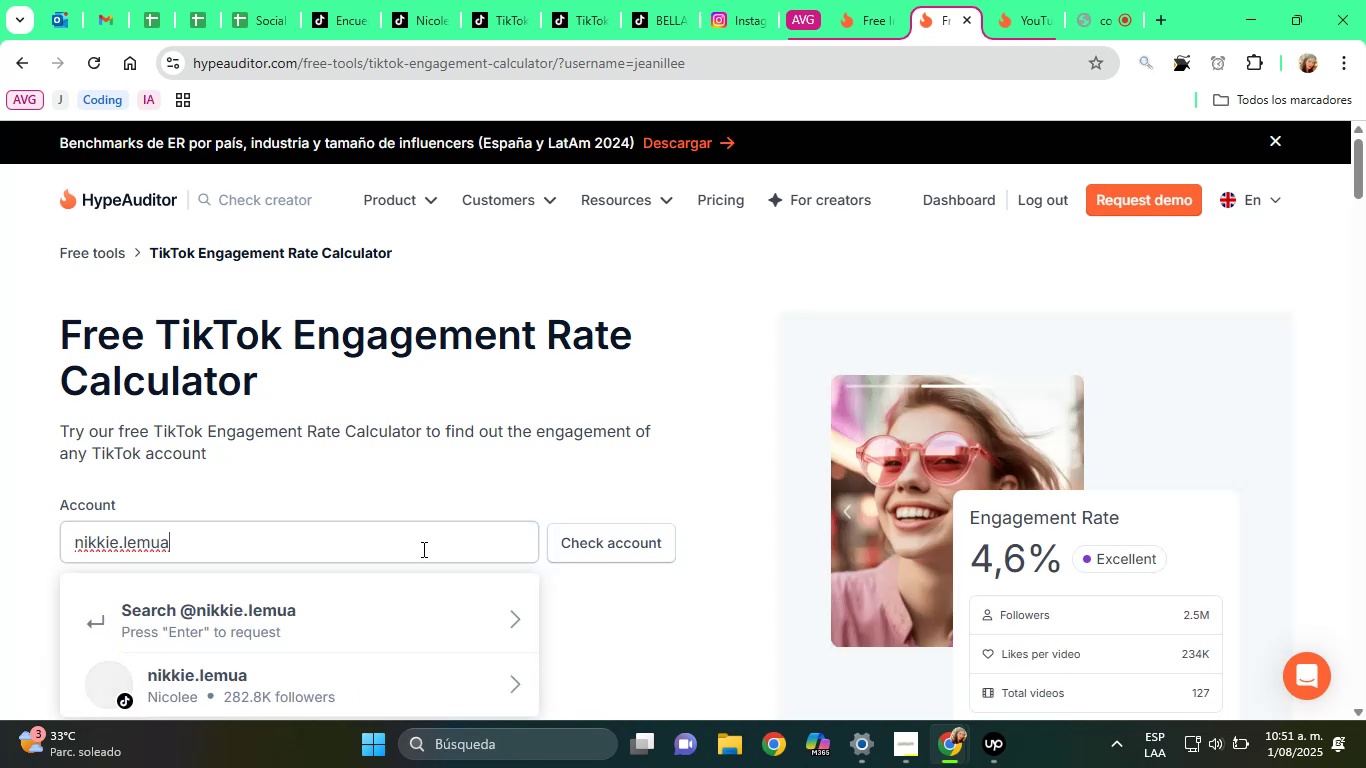 
scroll: coordinate [536, 592], scroll_direction: down, amount: 1.0
 